 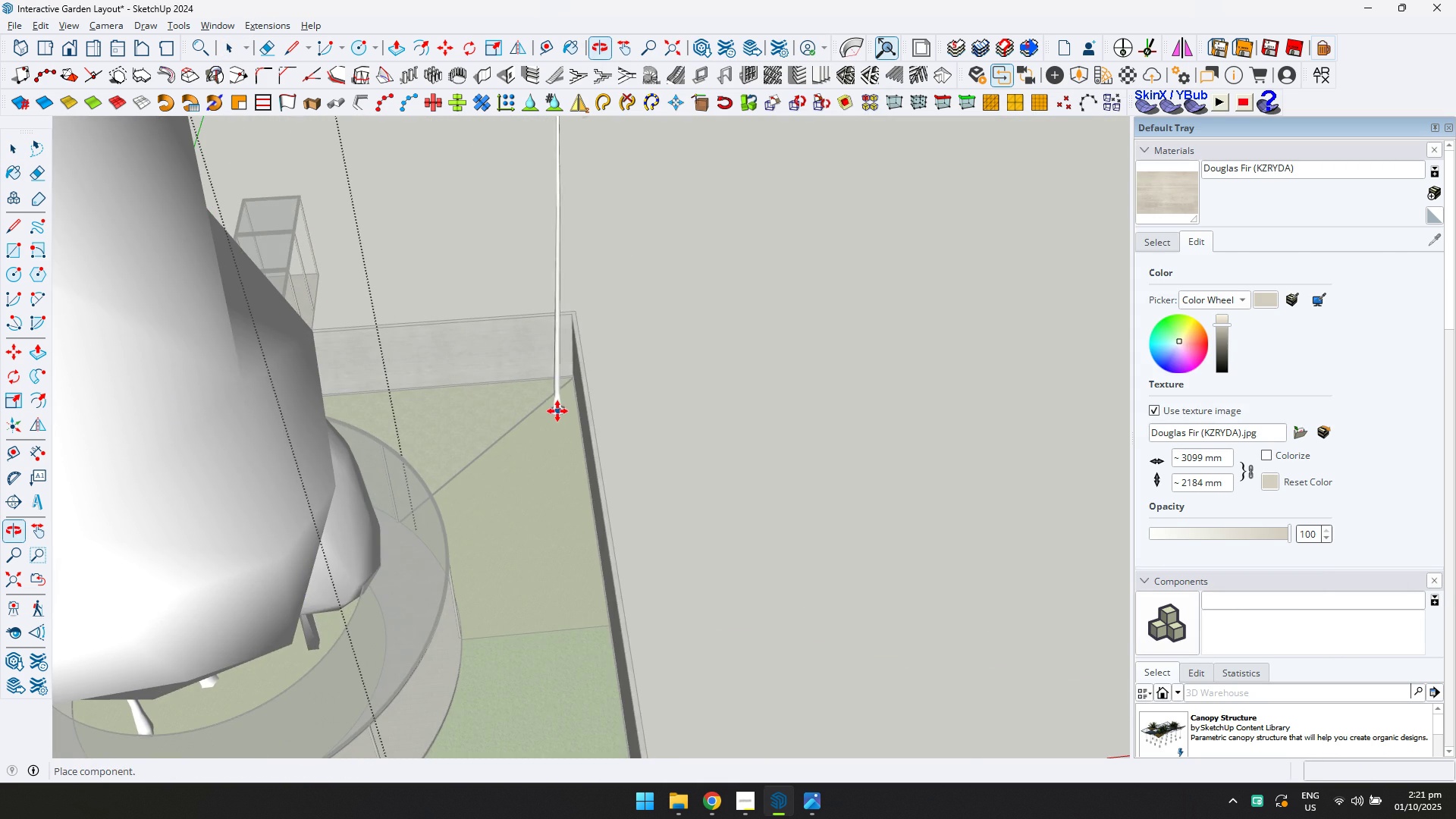 
left_click([569, 401])
 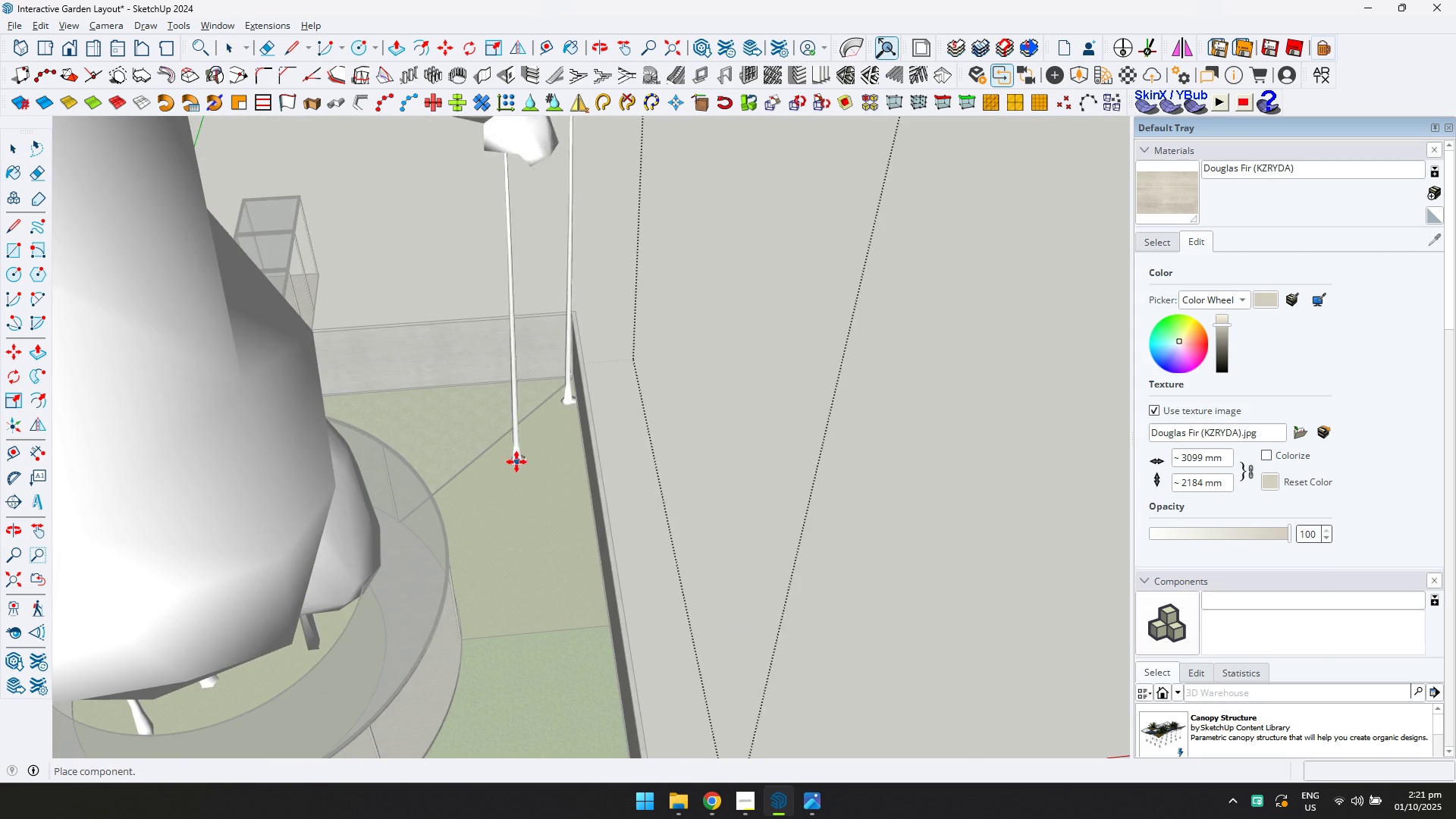 
scroll: coordinate [511, 468], scroll_direction: down, amount: 4.0
 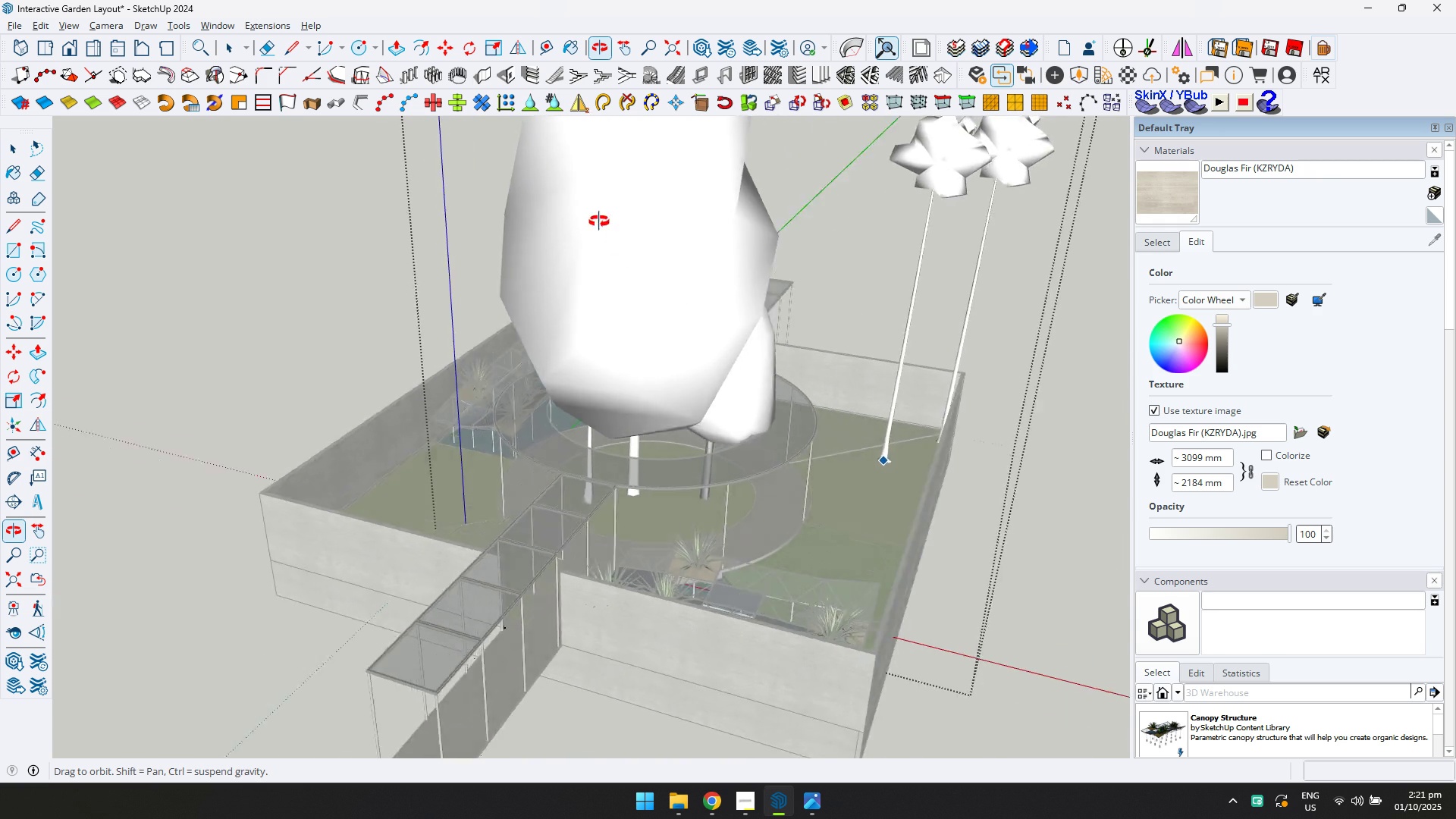 
key(Shift+ShiftLeft)
 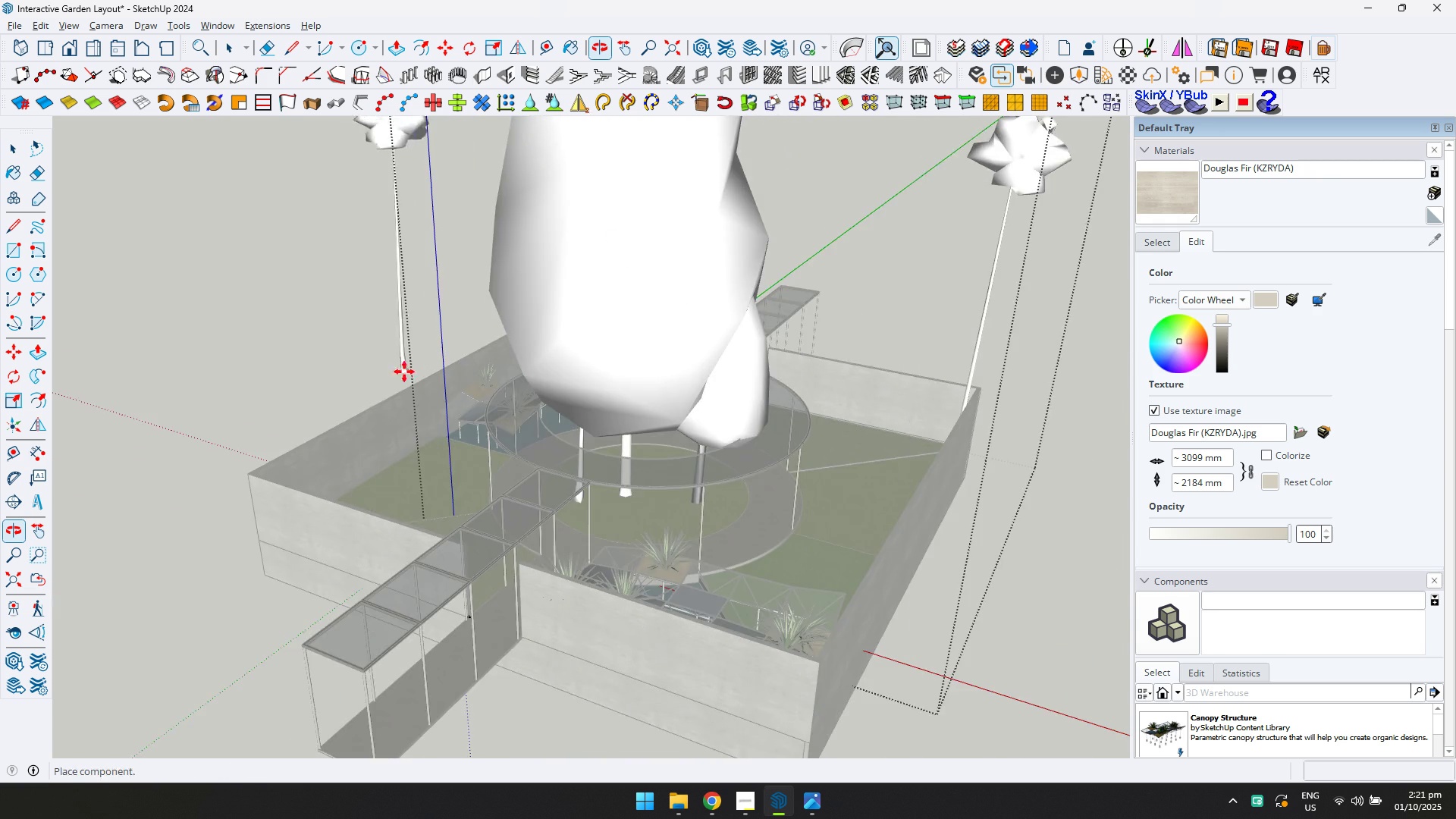 
scroll: coordinate [357, 531], scroll_direction: up, amount: 3.0
 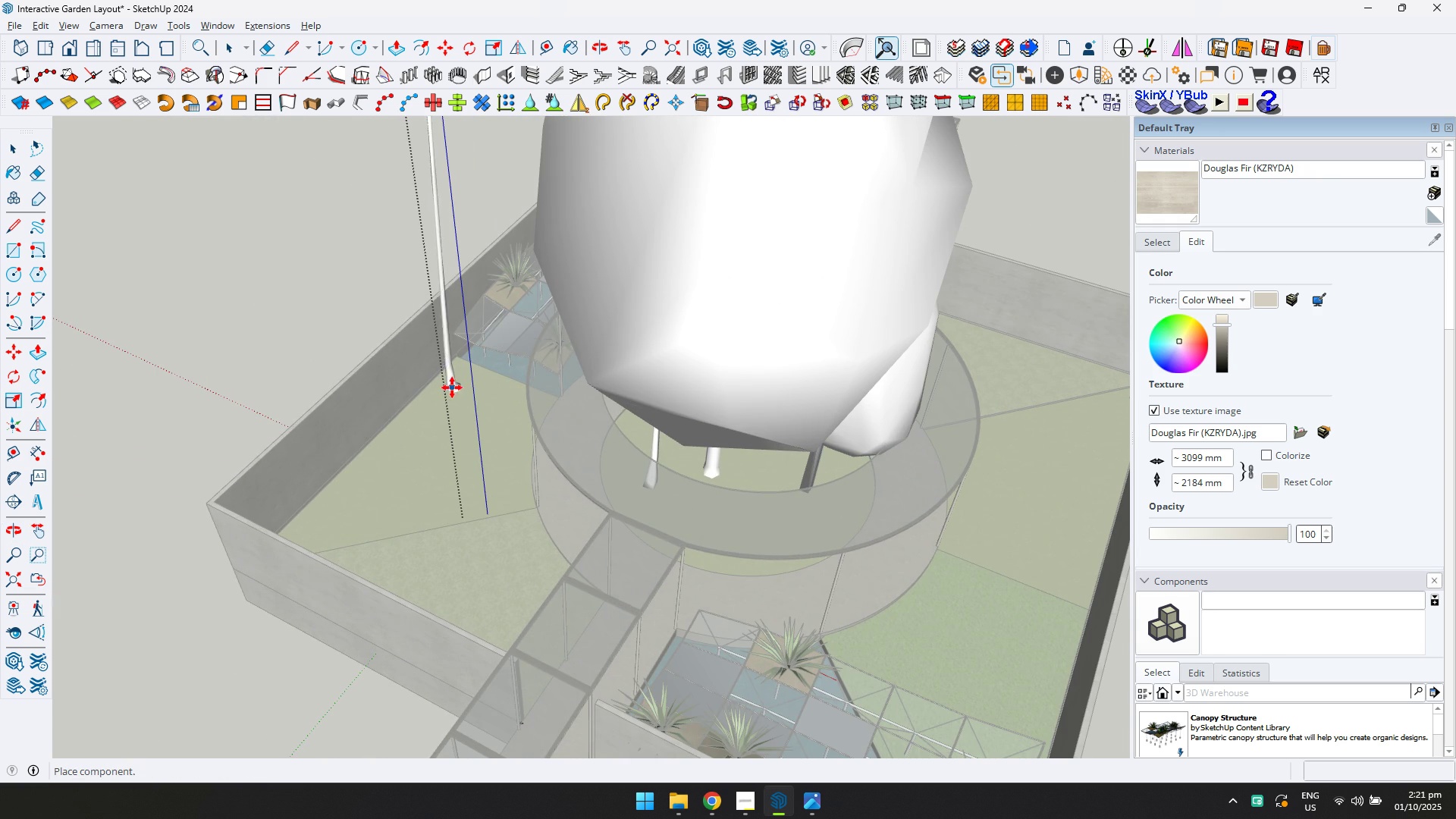 
left_click([455, 381])
 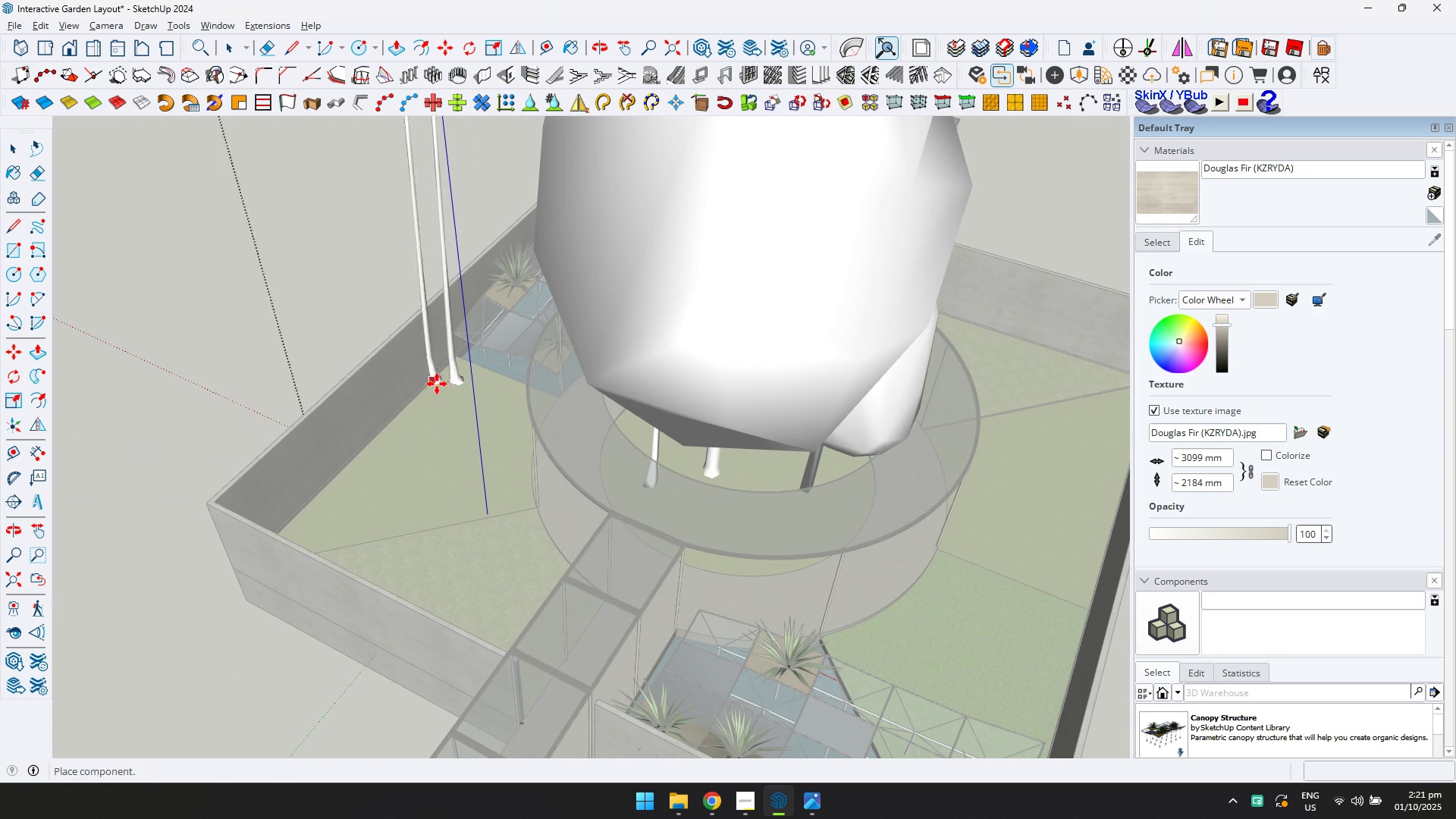 
scroll: coordinate [437, 384], scroll_direction: down, amount: 2.0
 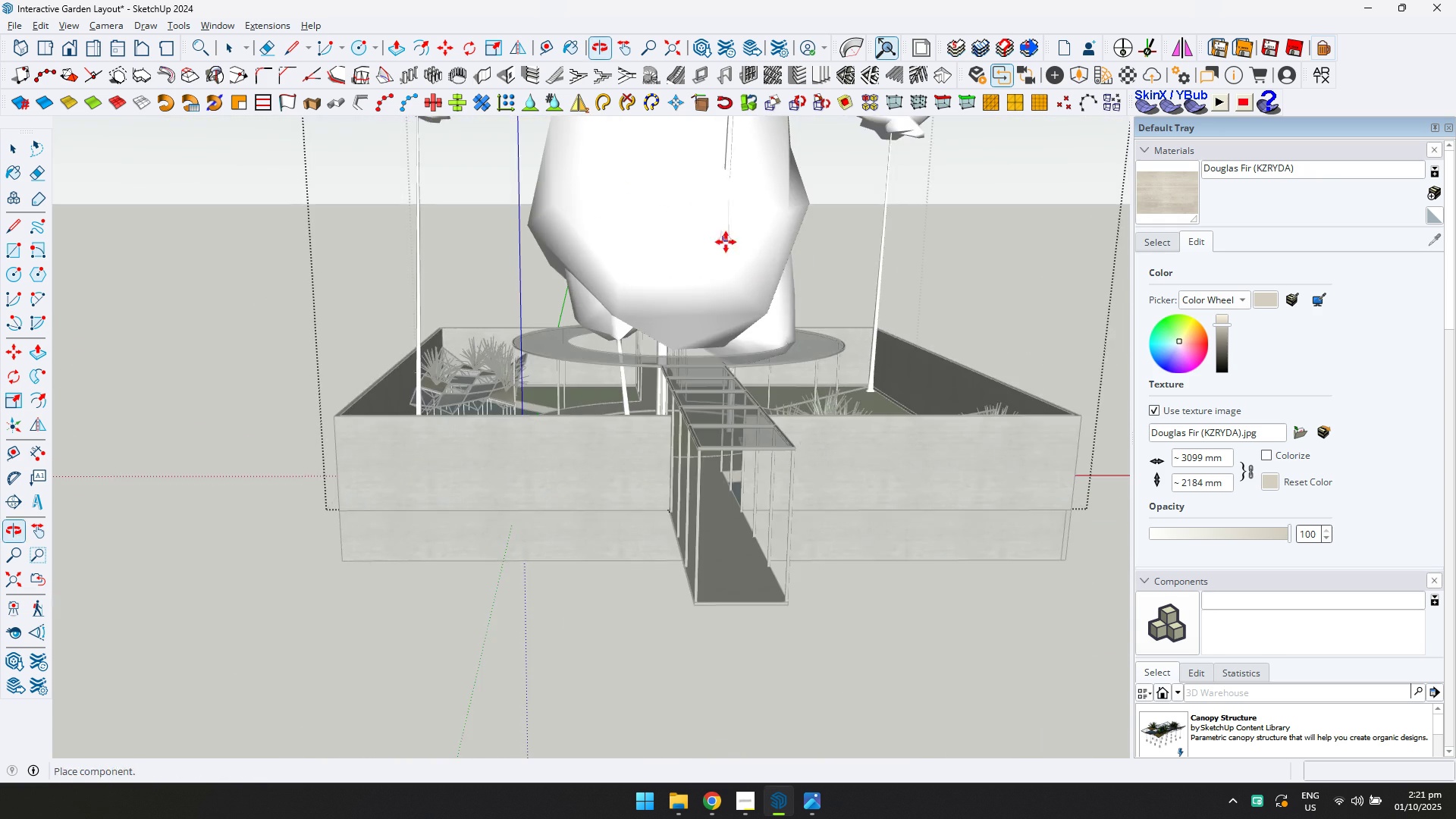 
key(Shift+ShiftLeft)
 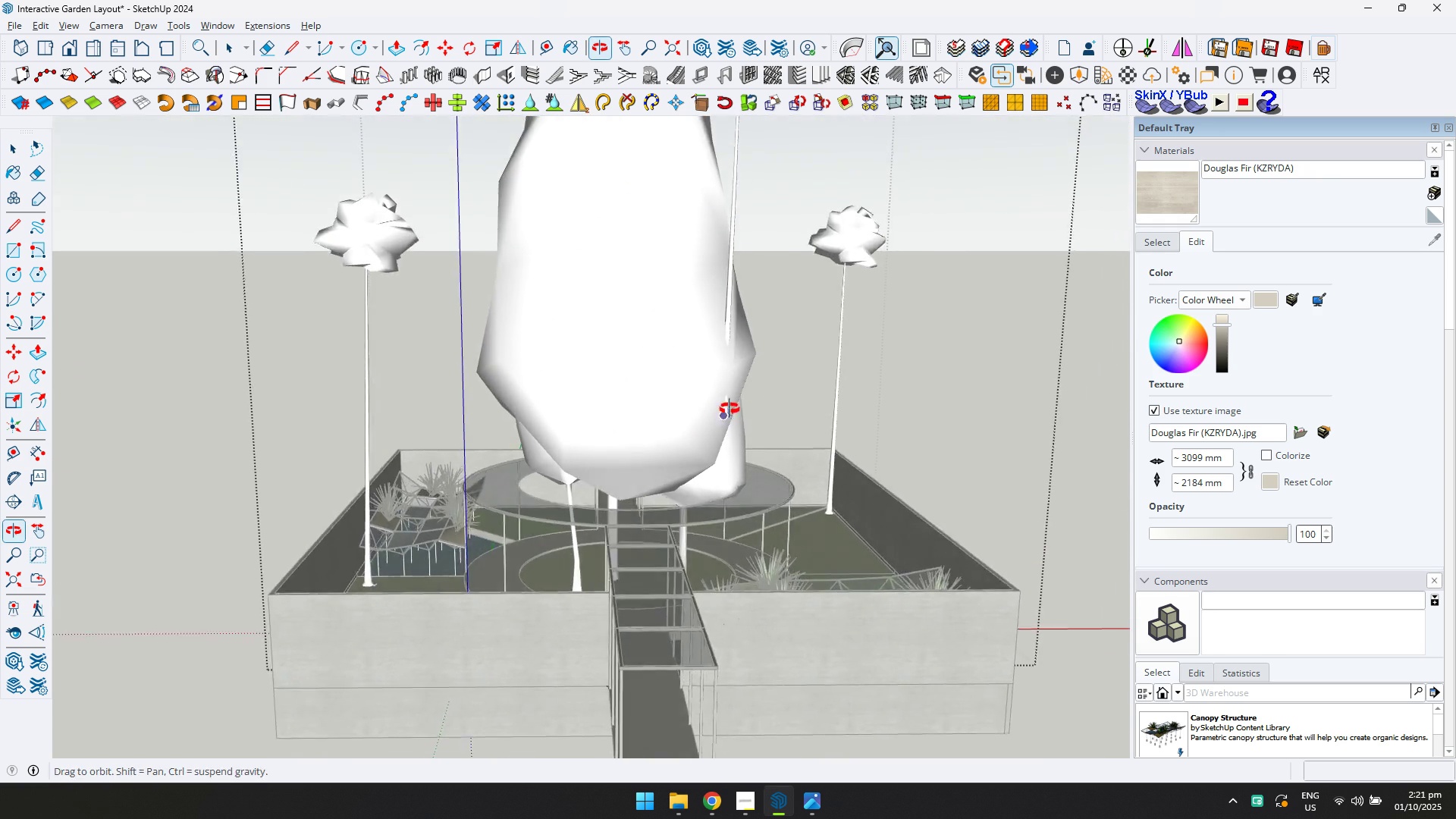 
key(Alt+AltLeft)
 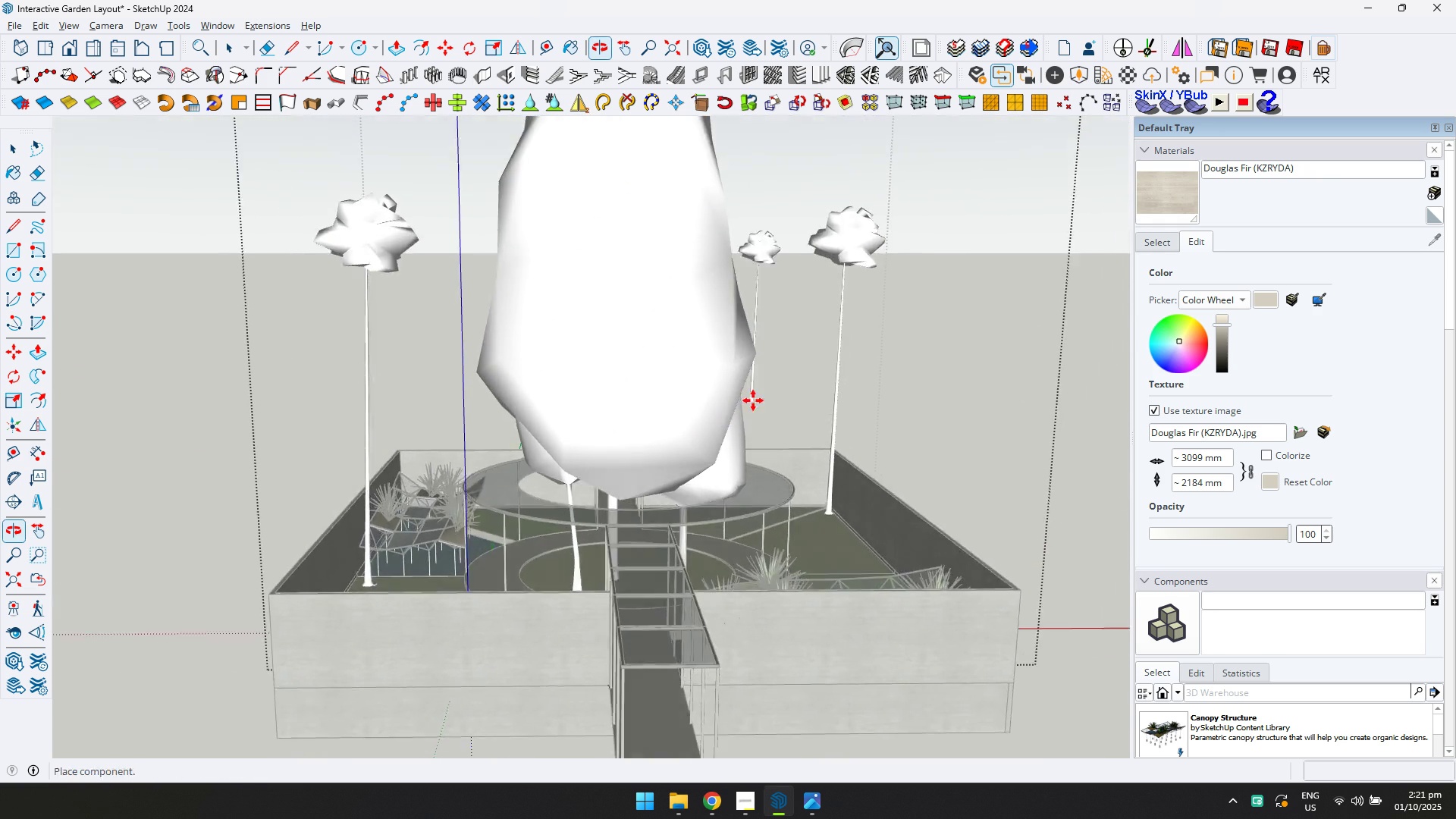 
key(Alt+Tab)
 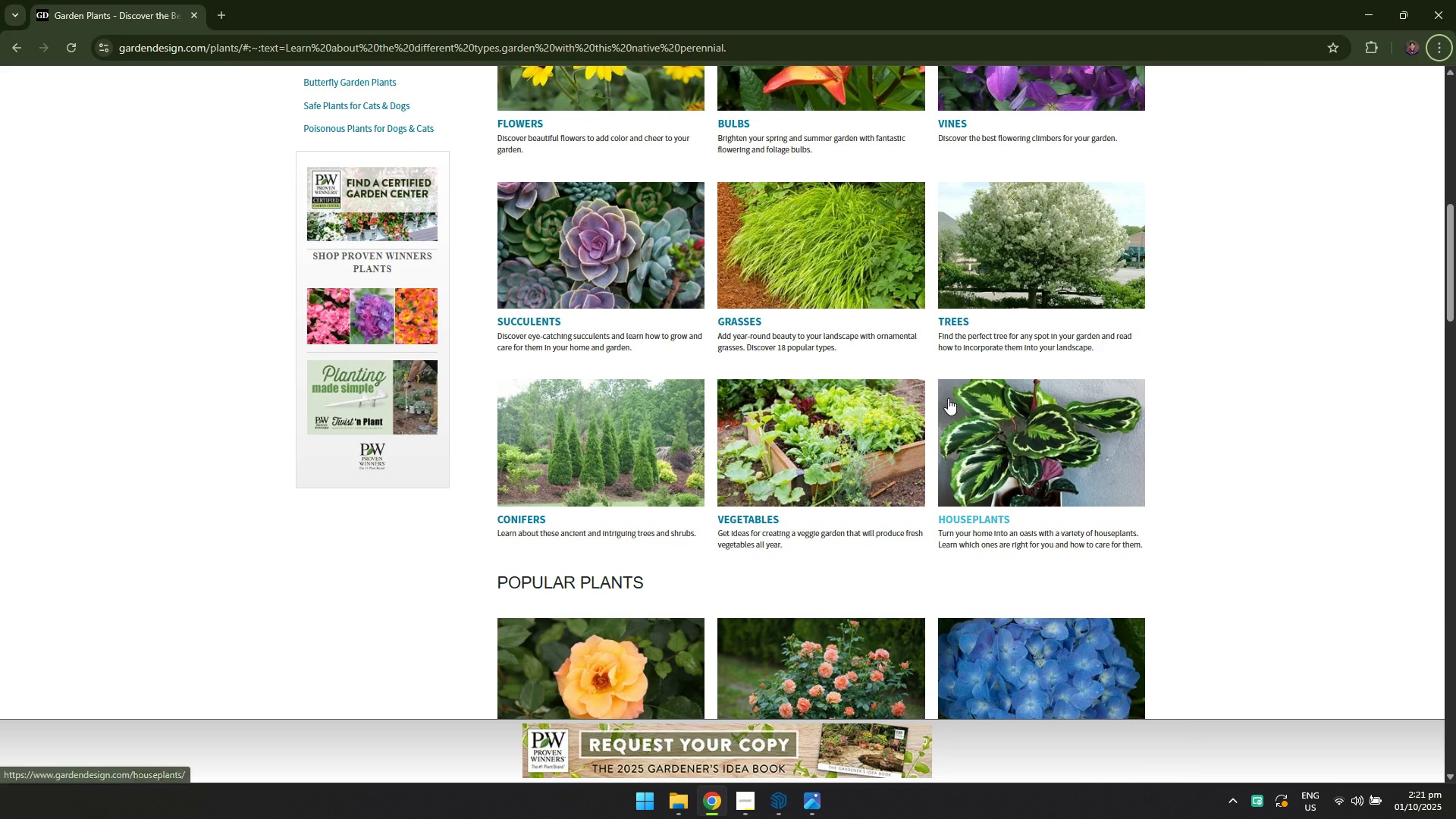 
key(Alt+AltLeft)
 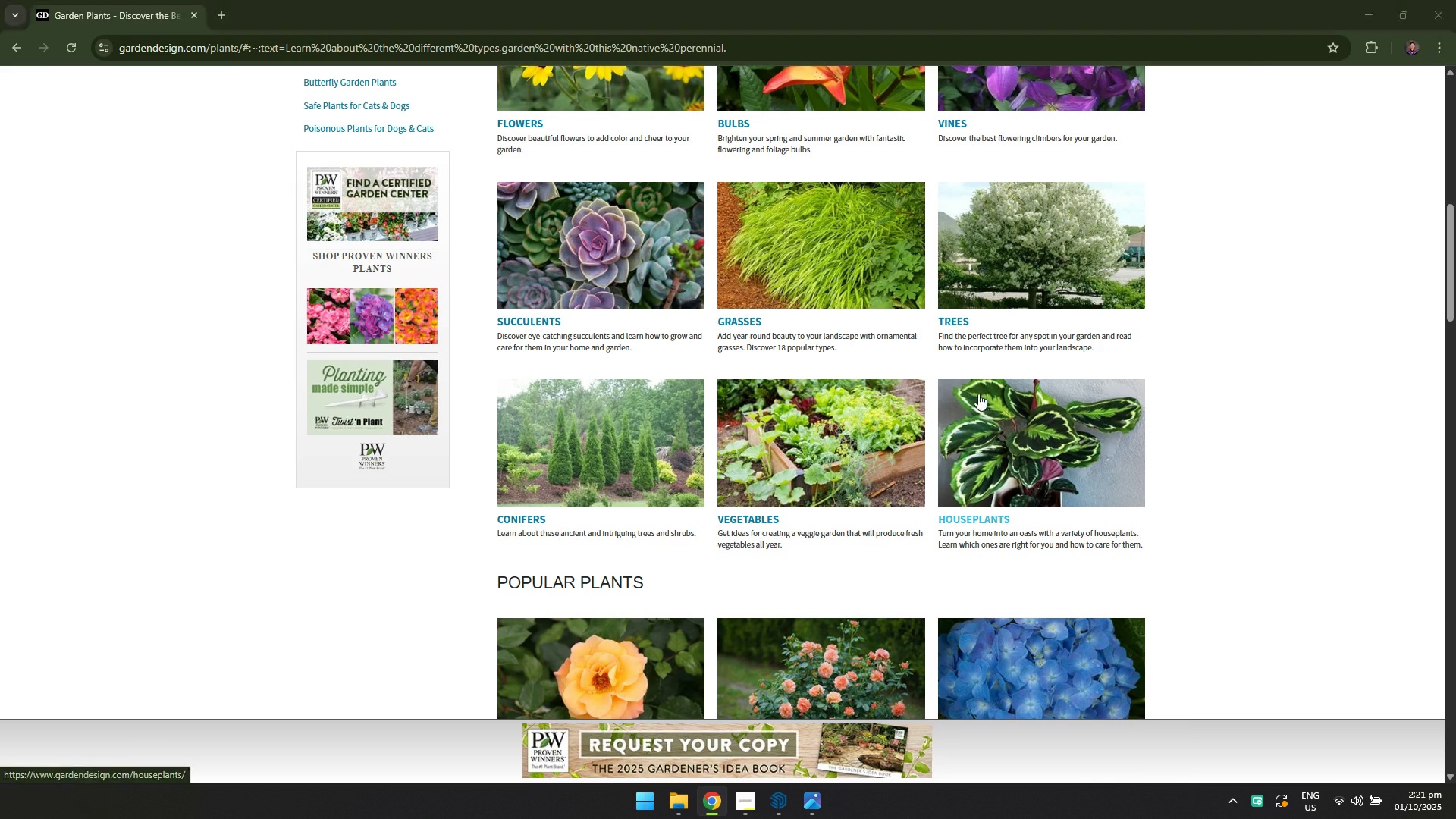 
key(Alt+Tab)
 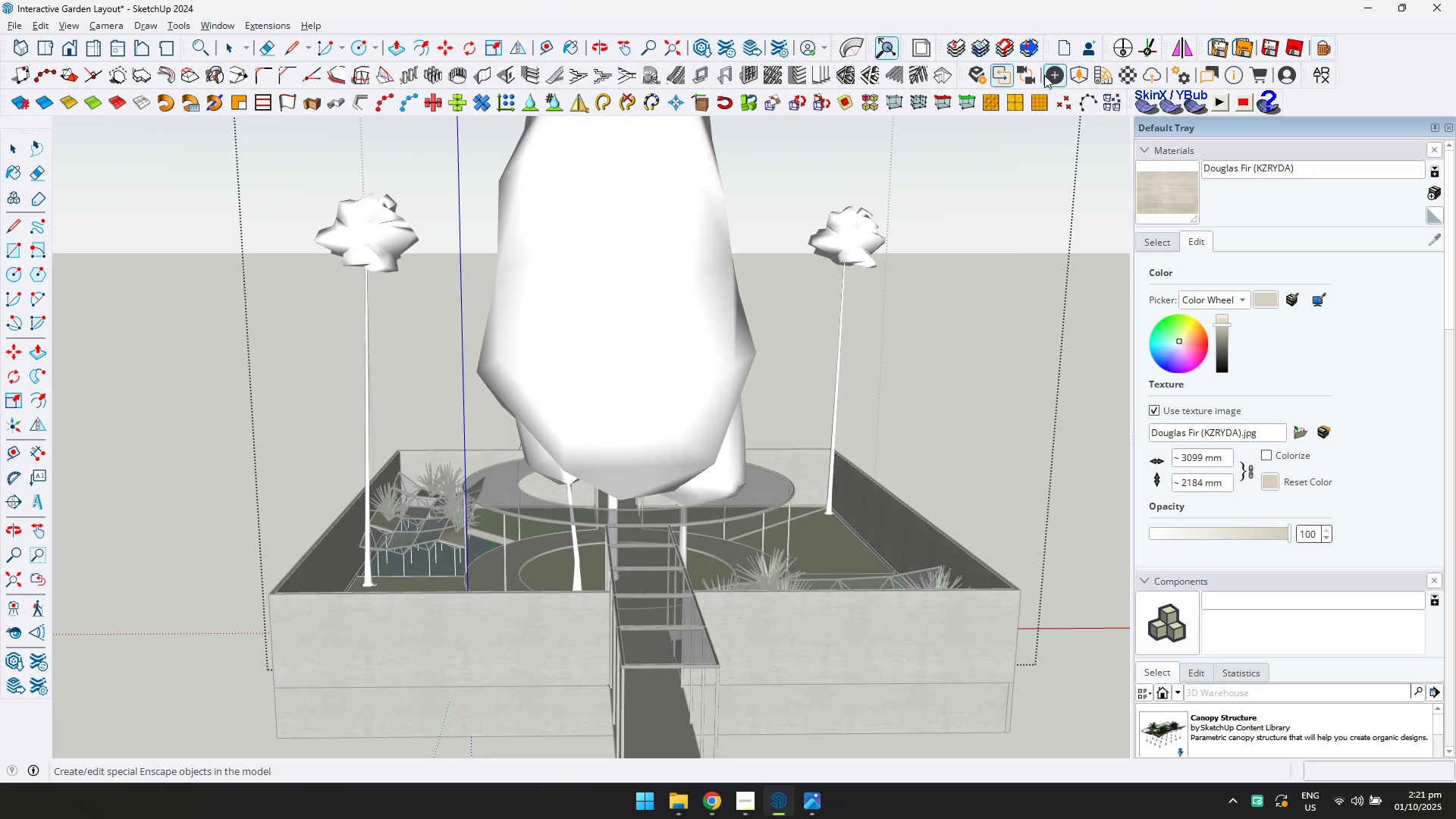 
left_click([1066, 71])
 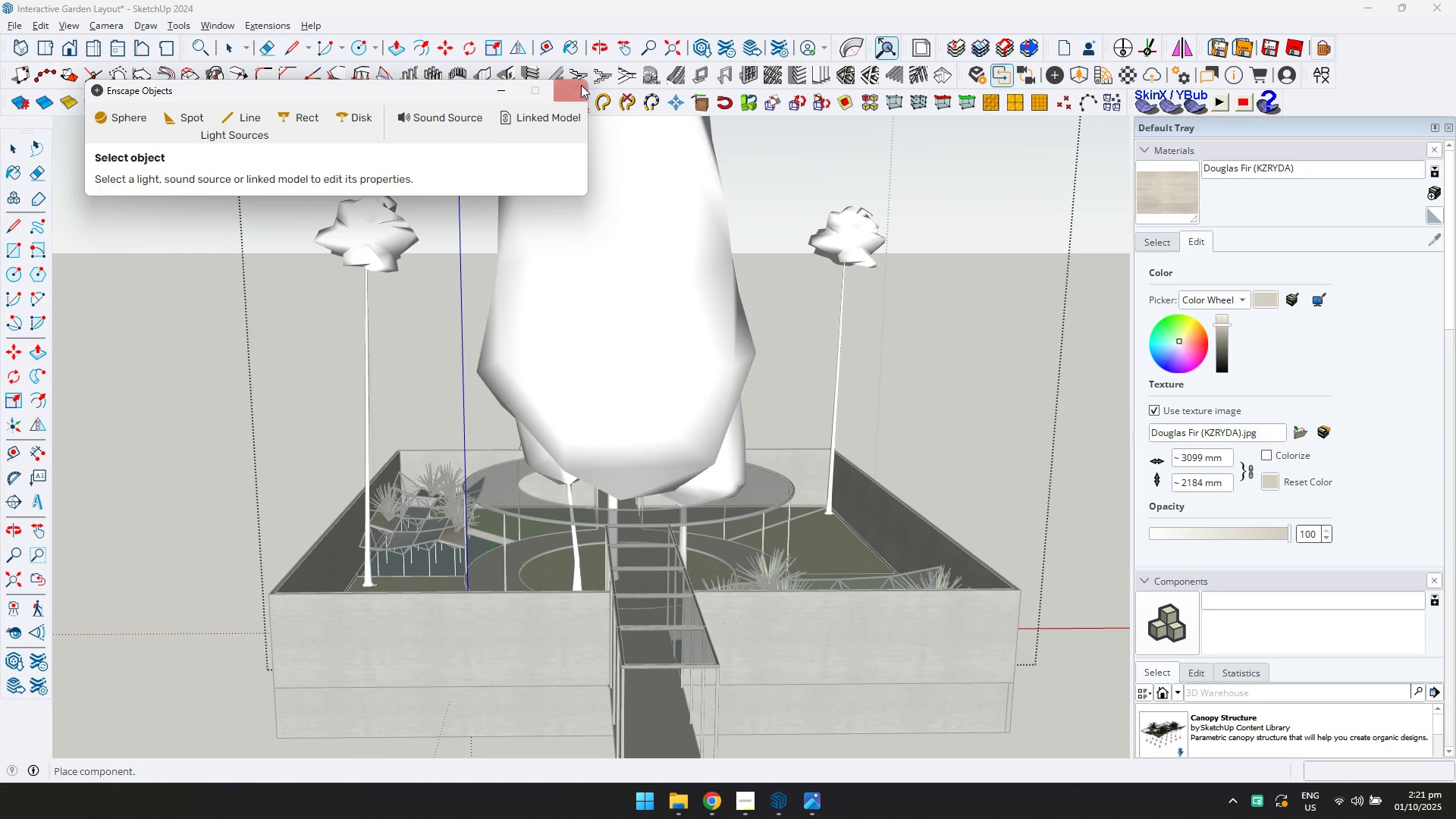 
left_click([573, 84])
 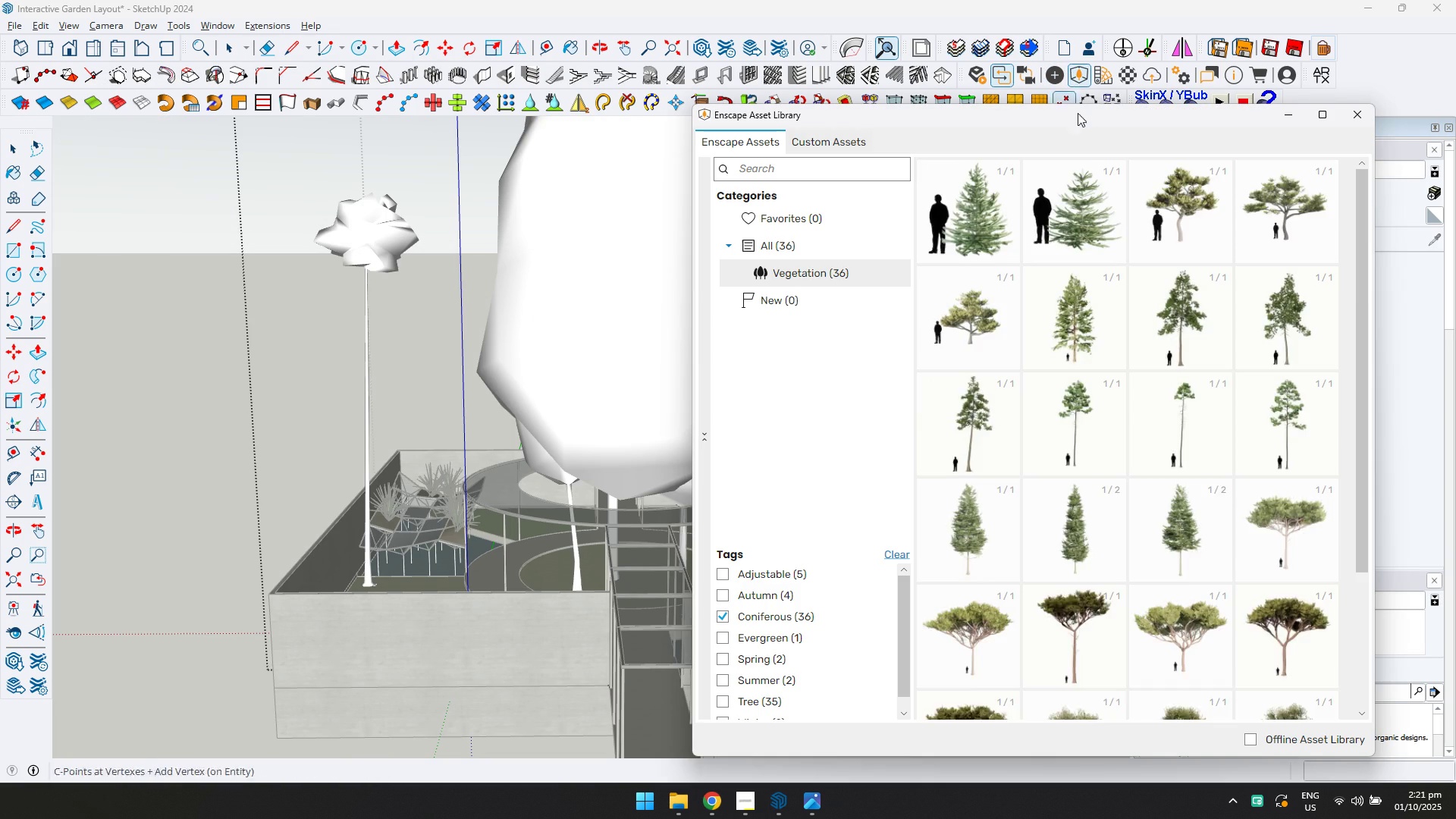 
scroll: coordinate [1169, 466], scroll_direction: down, amount: 8.0
 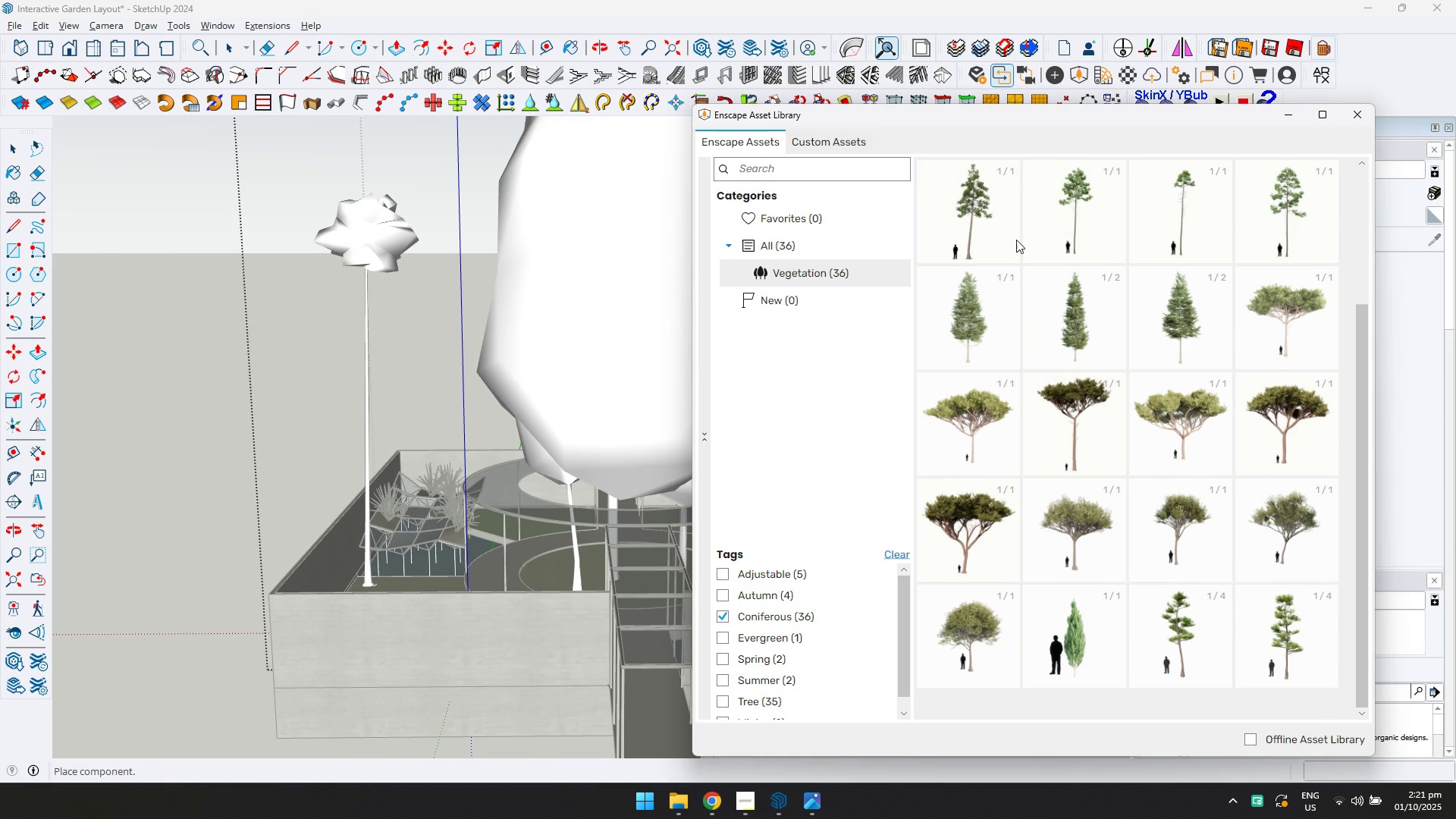 
double_click([990, 236])
 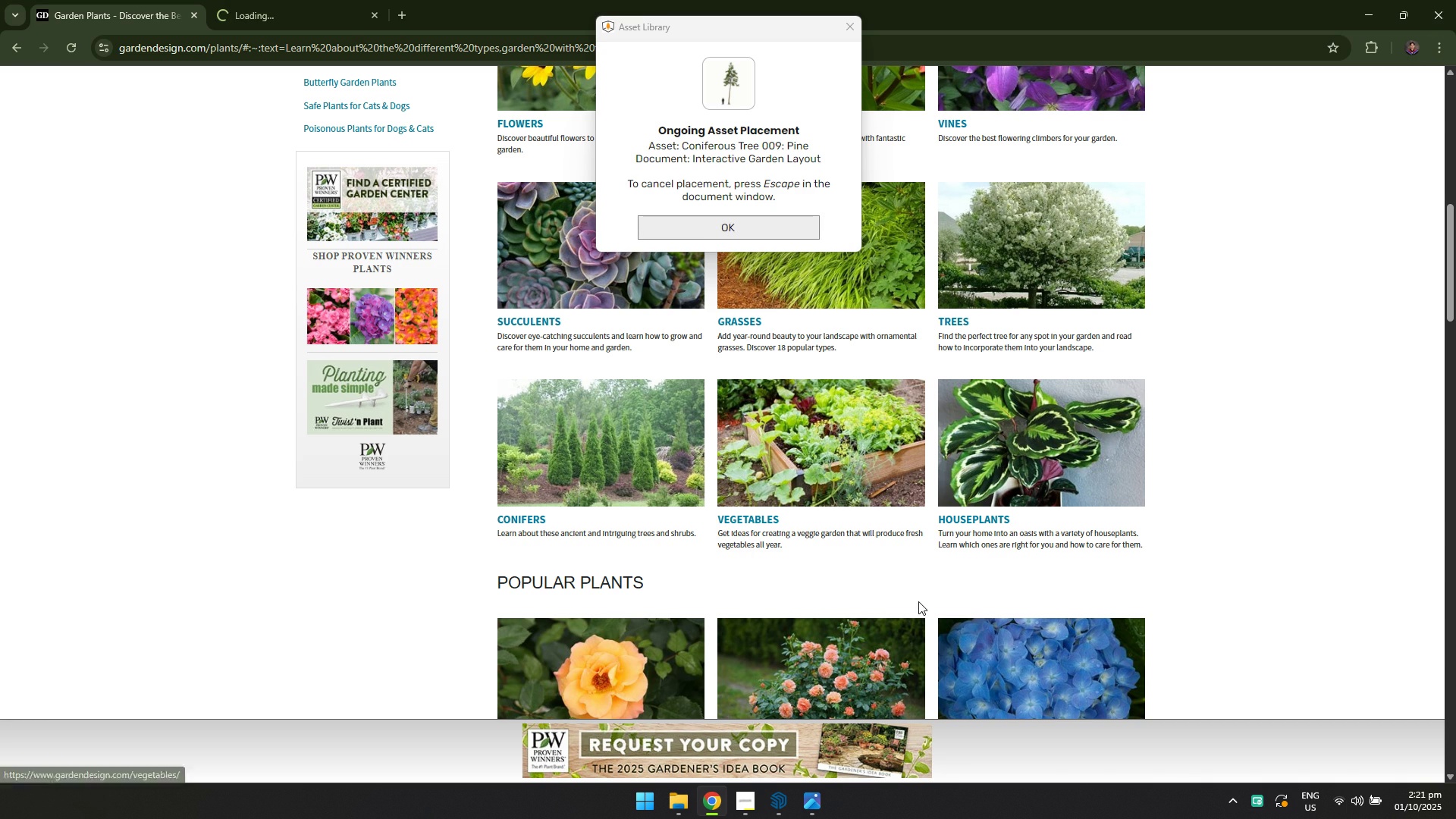 
key(Alt+AltLeft)
 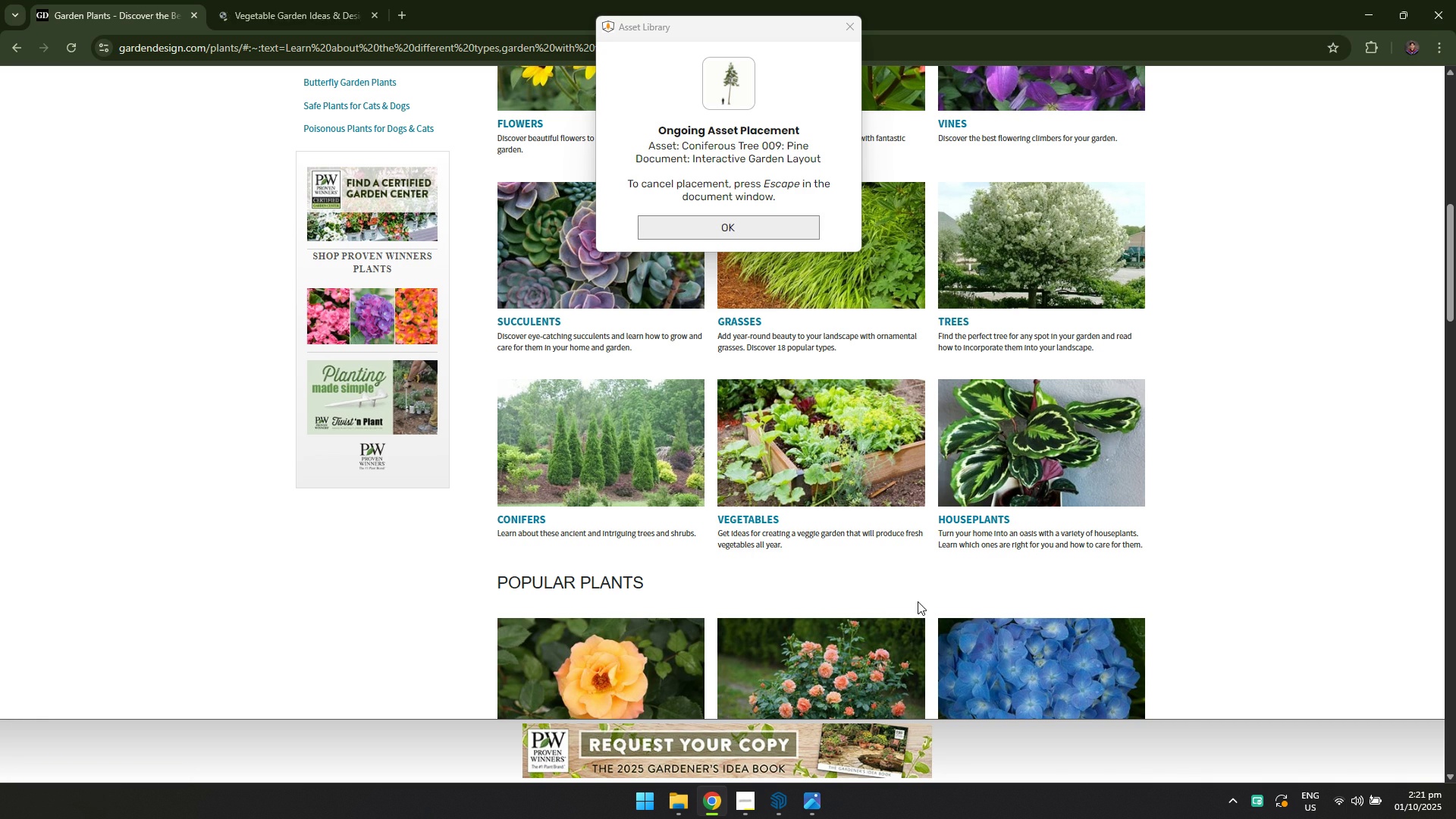 
key(Alt+Tab)
 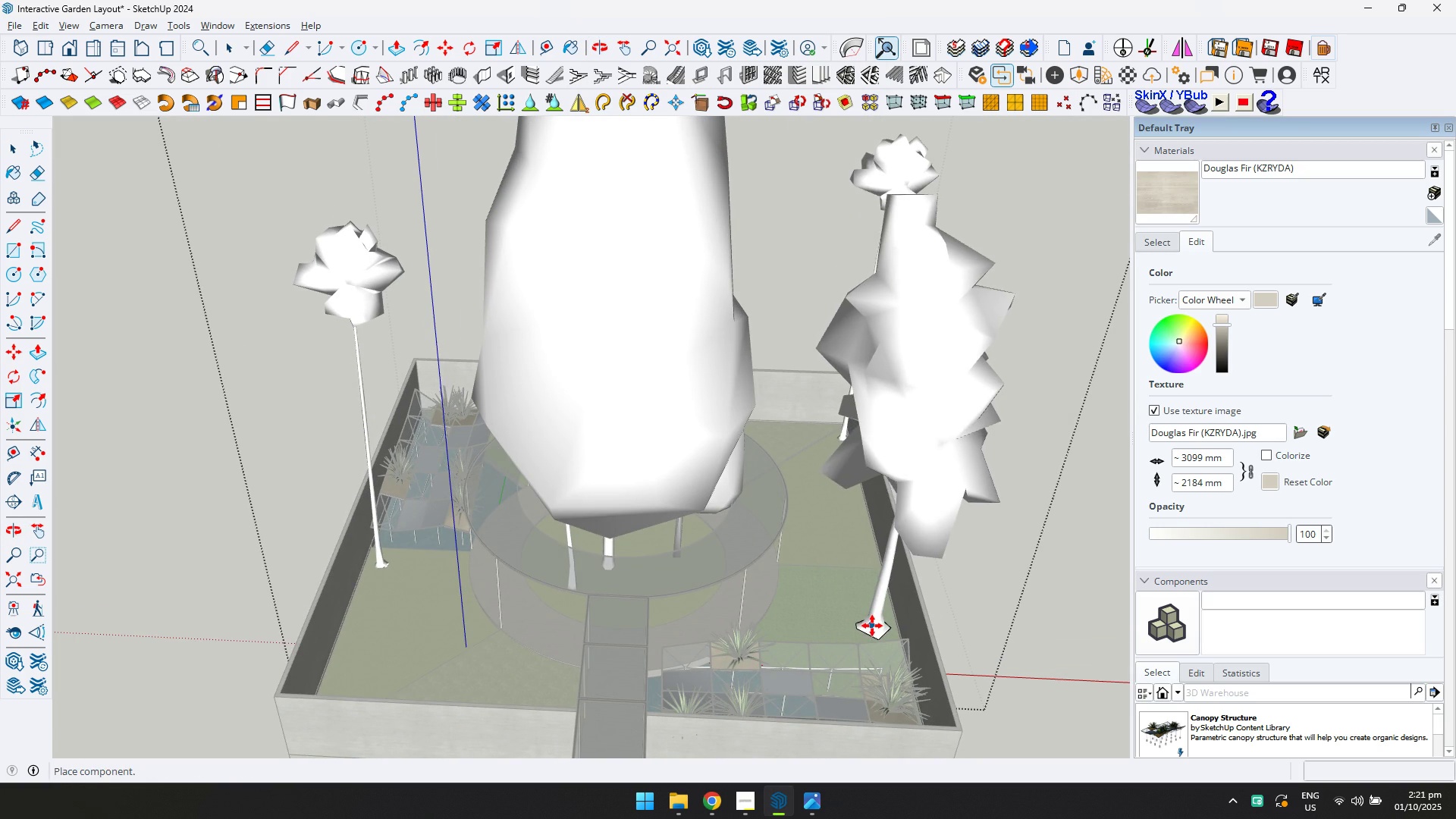 
left_click([874, 626])
 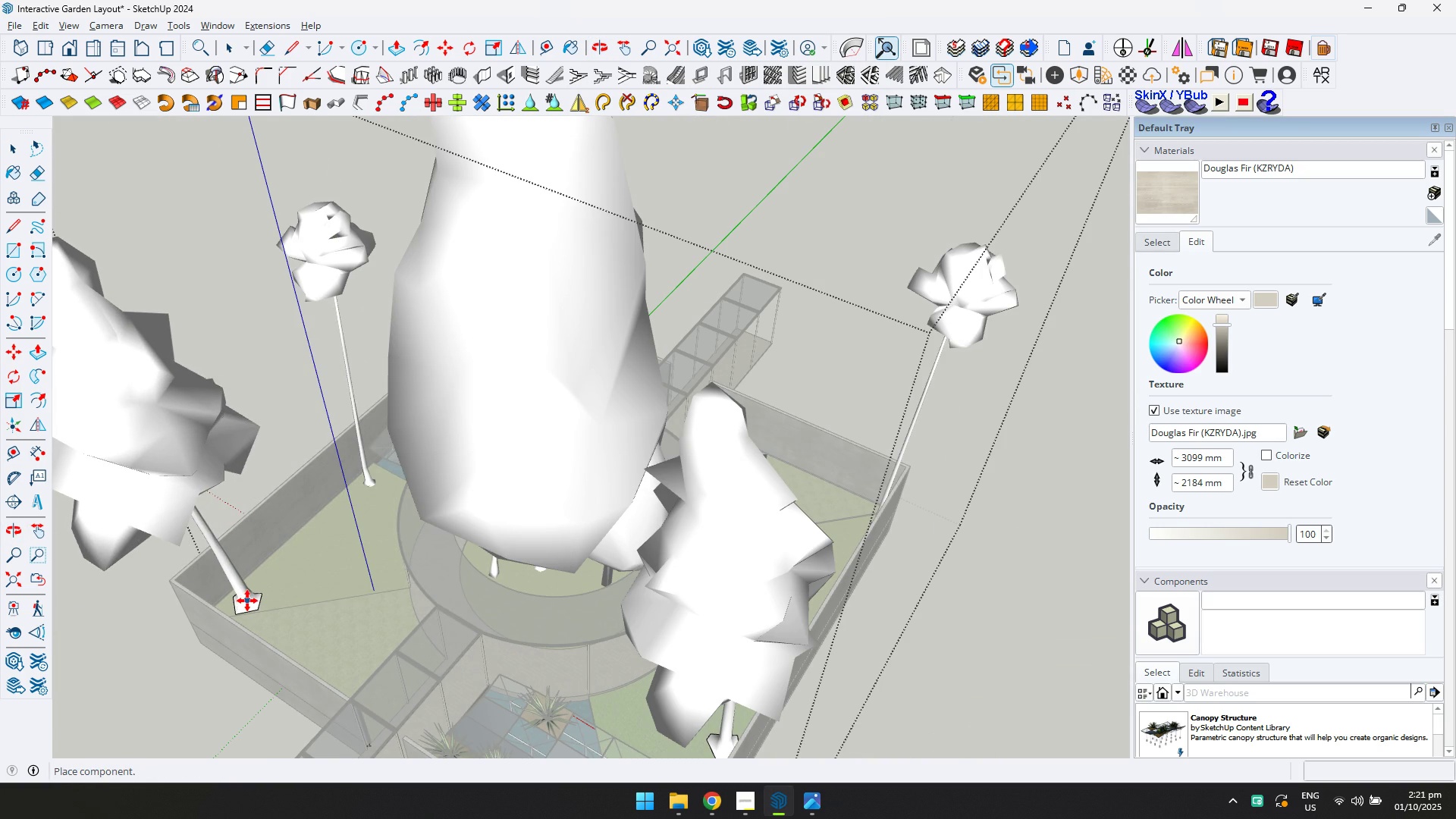 
left_click([247, 601])
 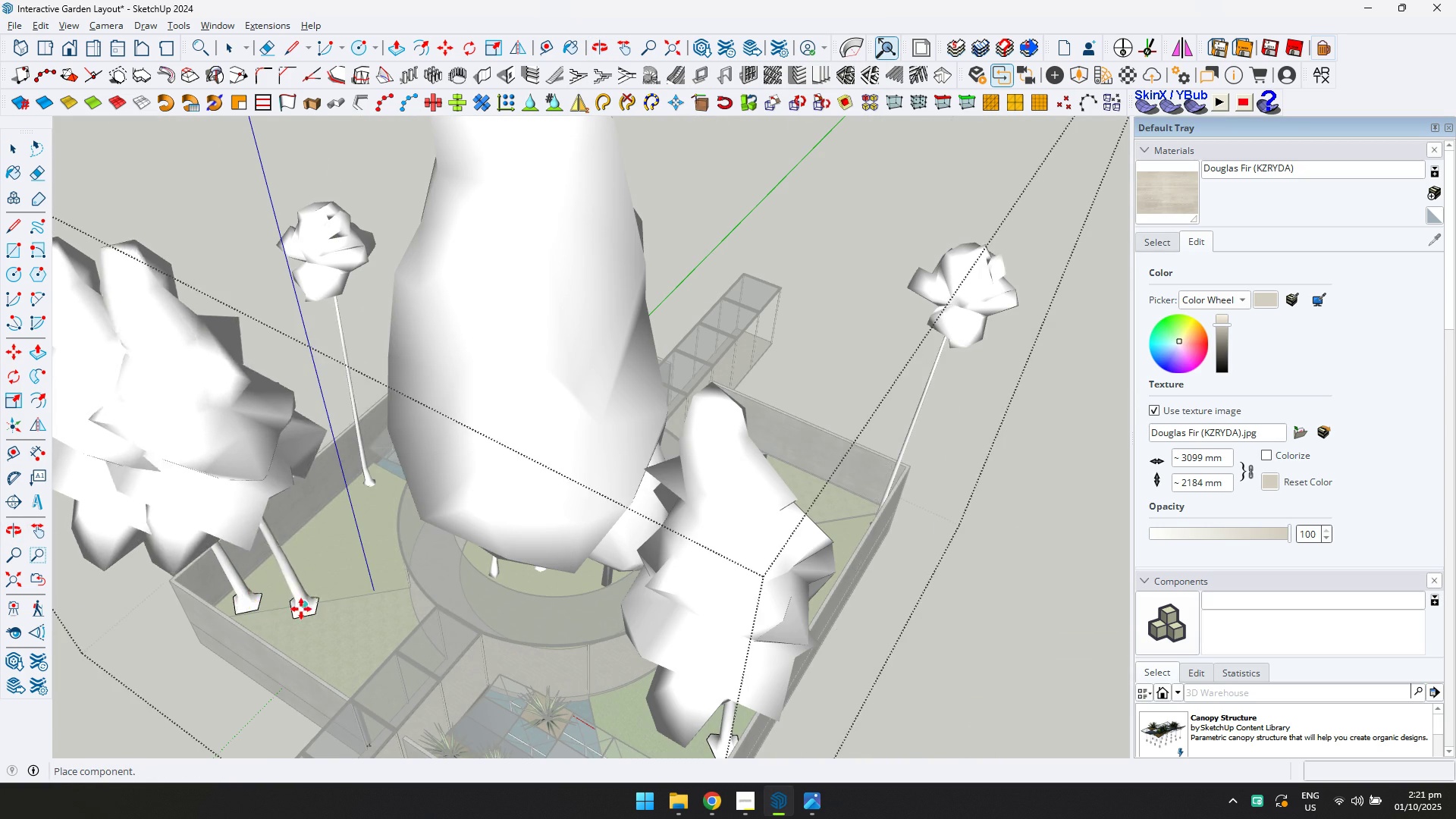 
scroll: coordinate [325, 605], scroll_direction: down, amount: 1.0
 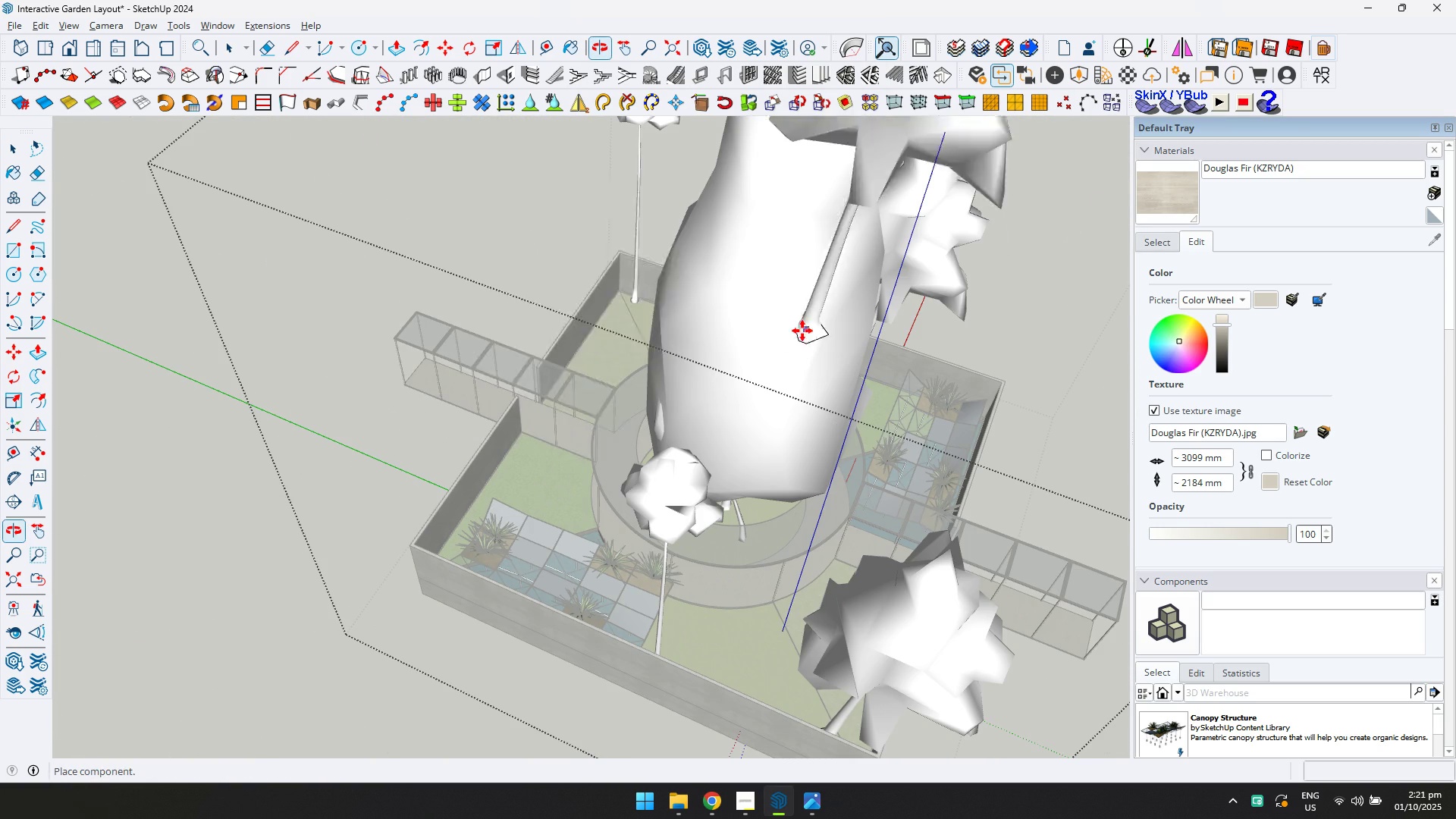 
left_click([527, 450])
 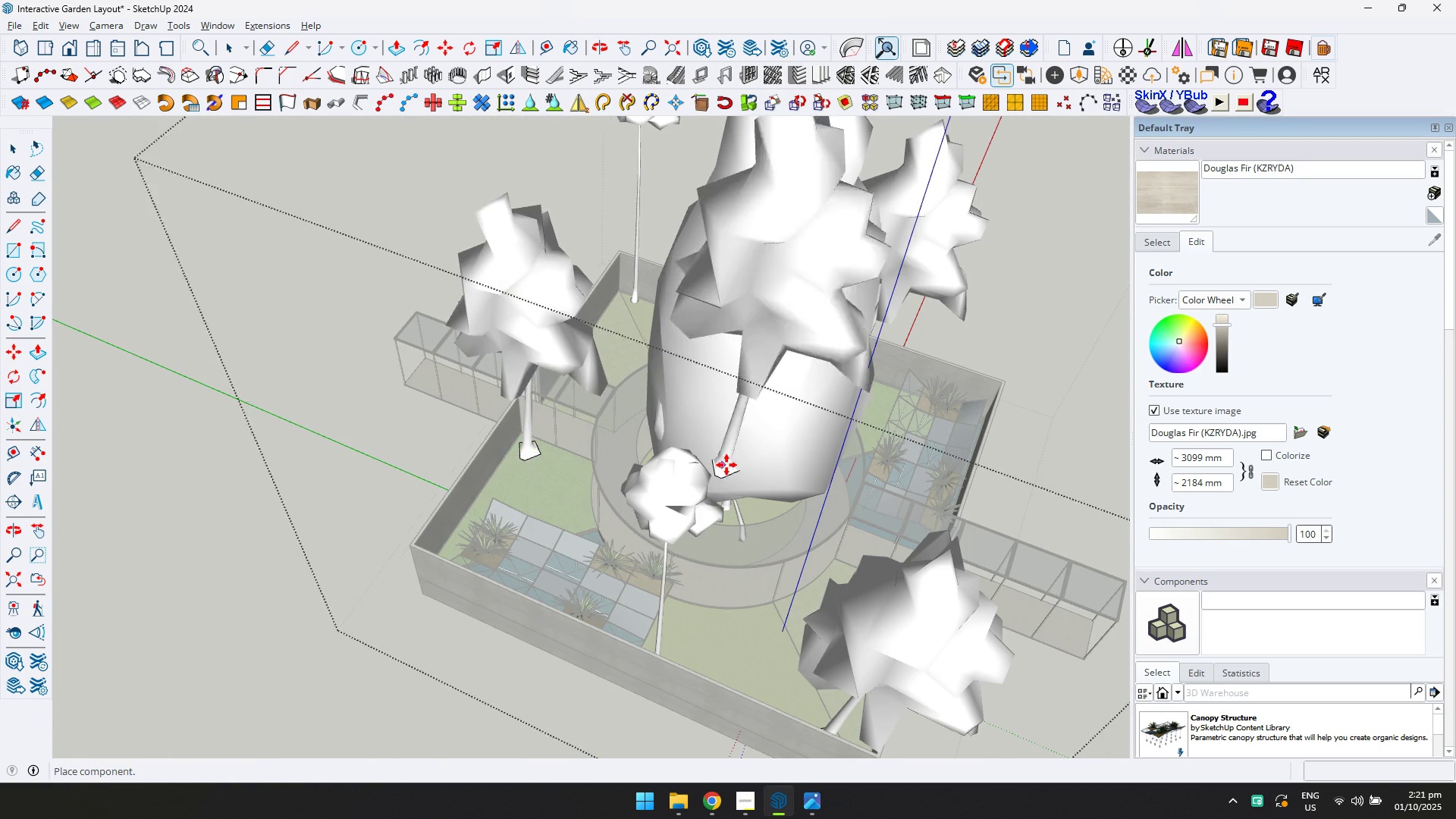 
scroll: coordinate [755, 468], scroll_direction: down, amount: 2.0
 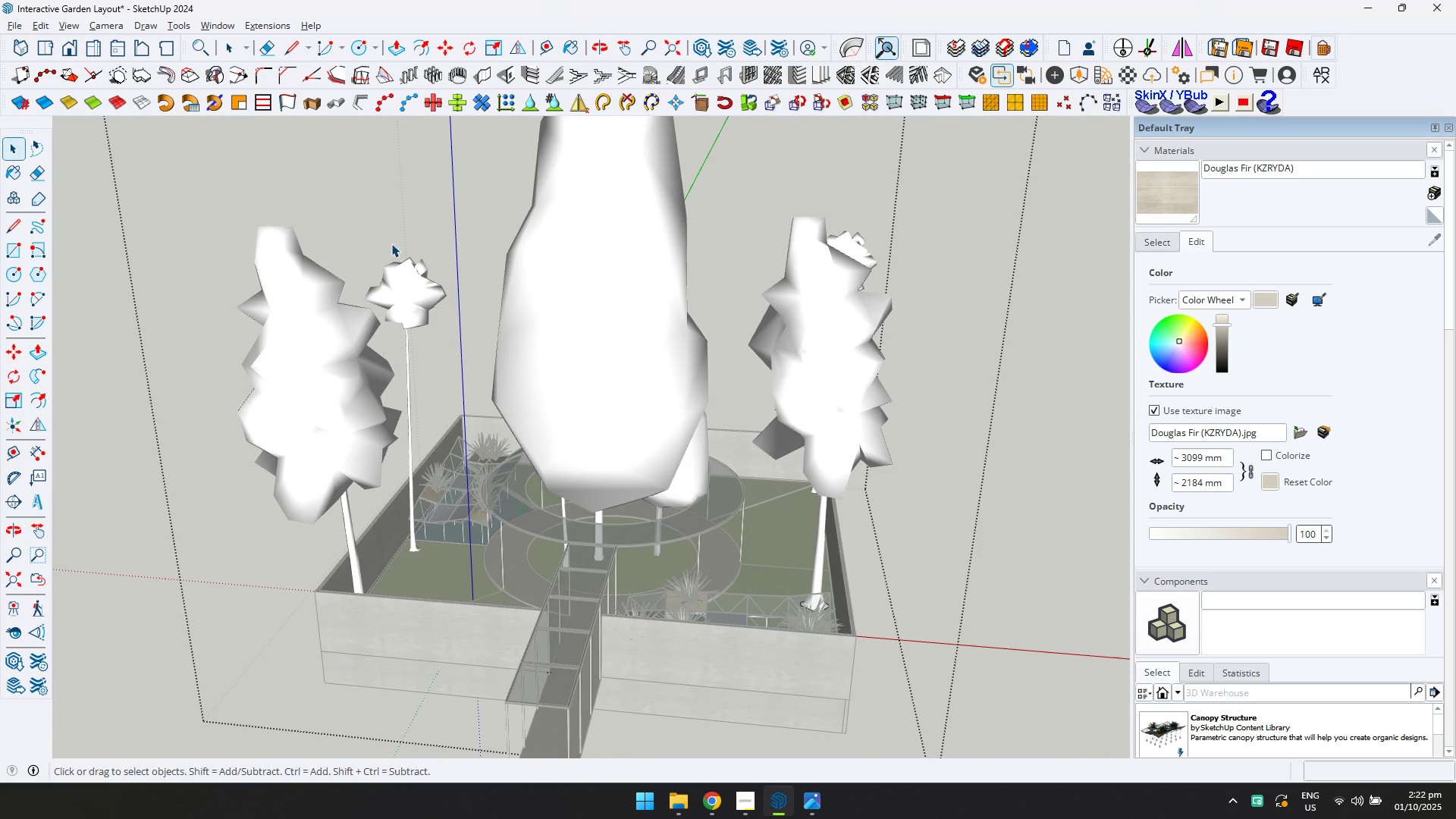 
scroll: coordinate [698, 548], scroll_direction: up, amount: 1.0
 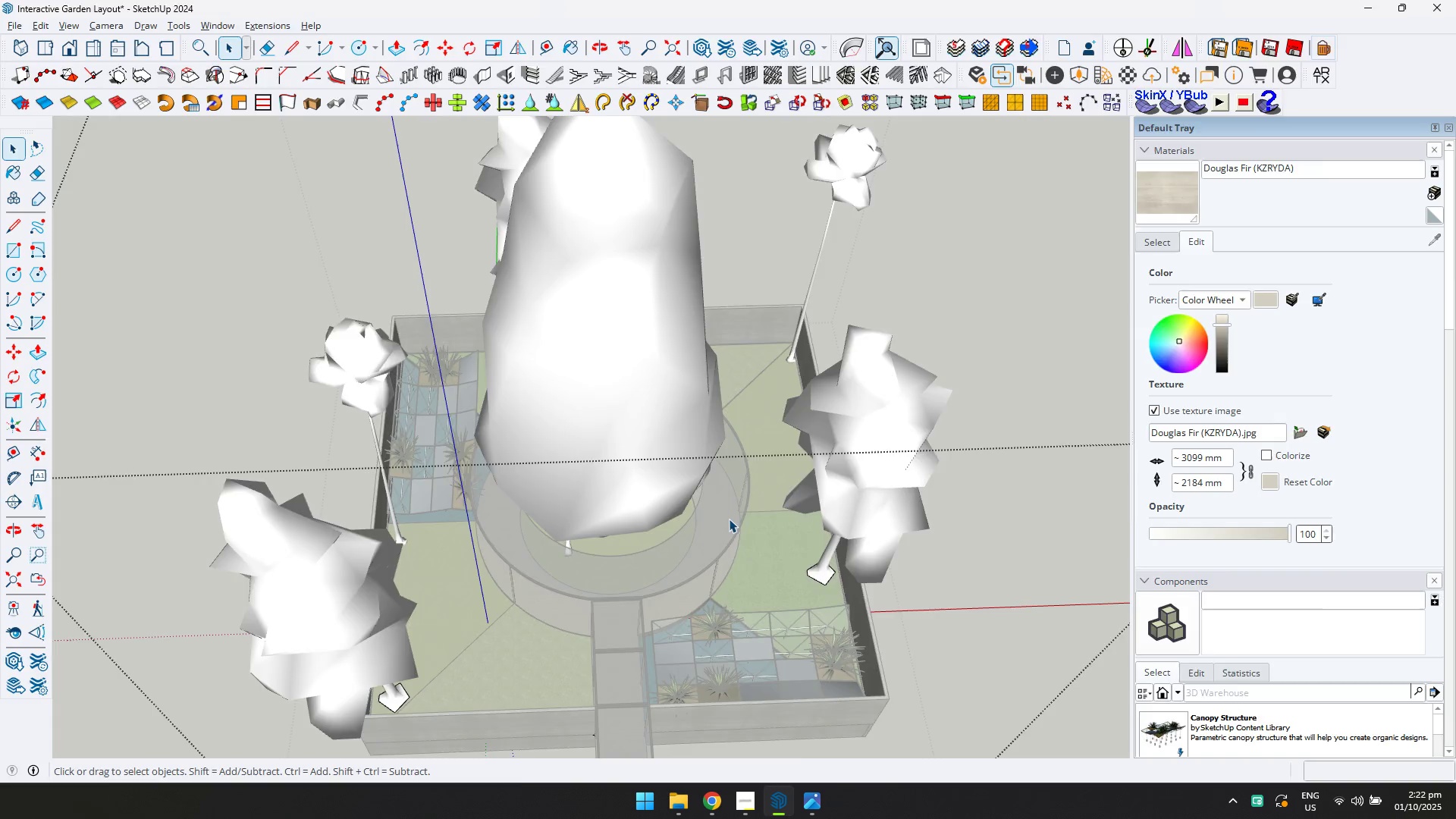 
key(Alt+AltLeft)
 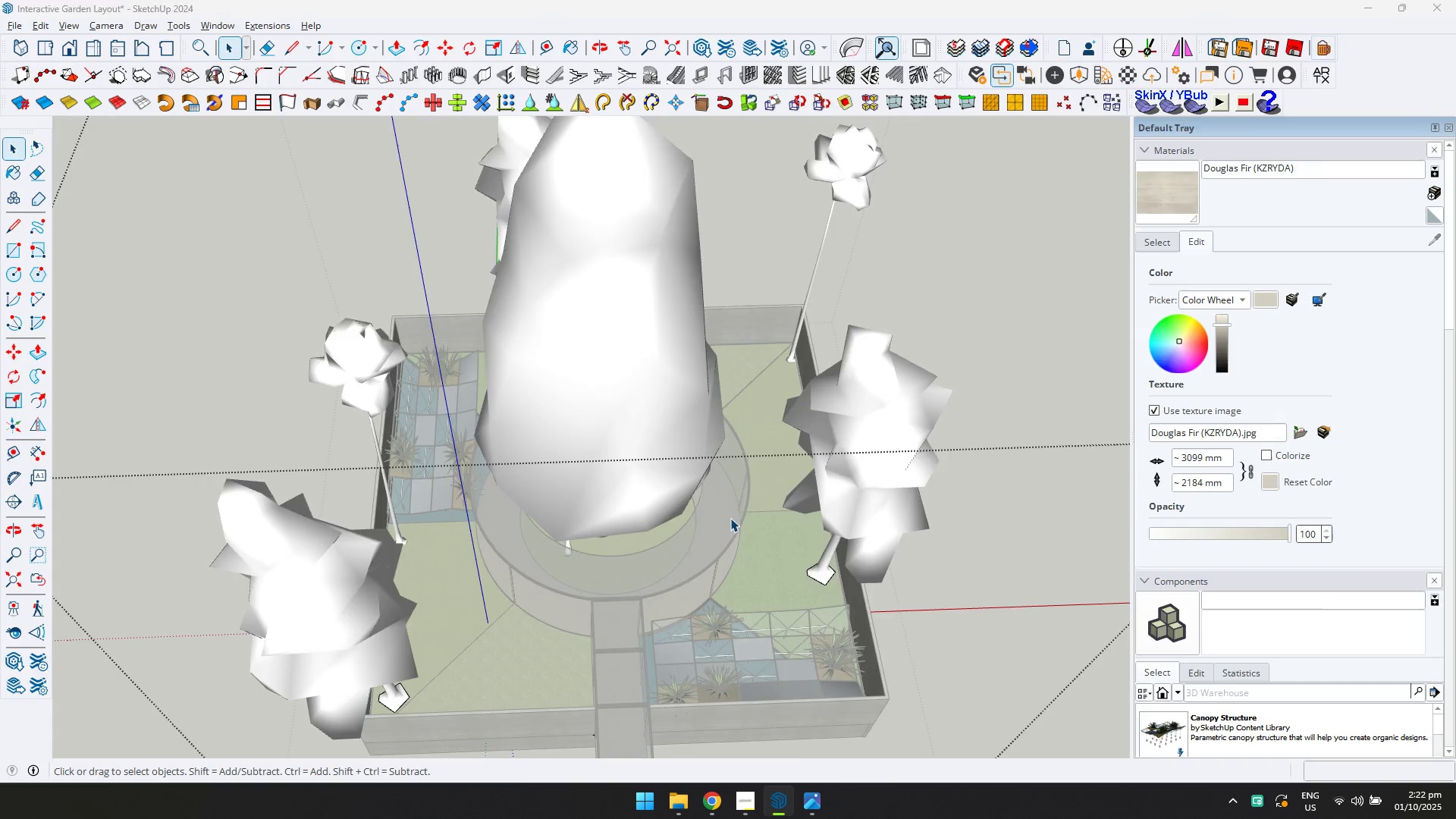 
key(Alt+Tab)
 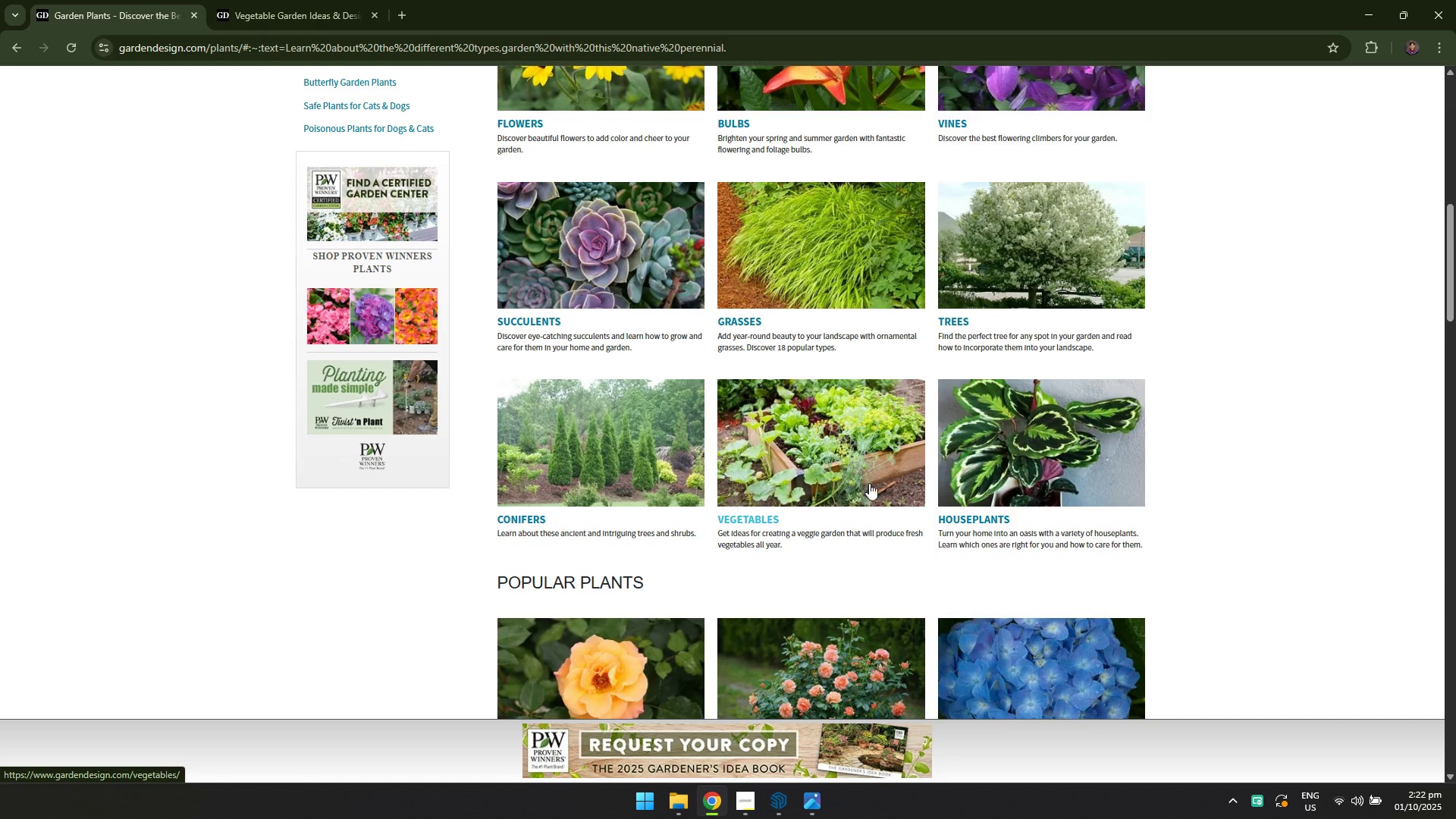 
scroll: coordinate [890, 463], scroll_direction: down, amount: 3.0
 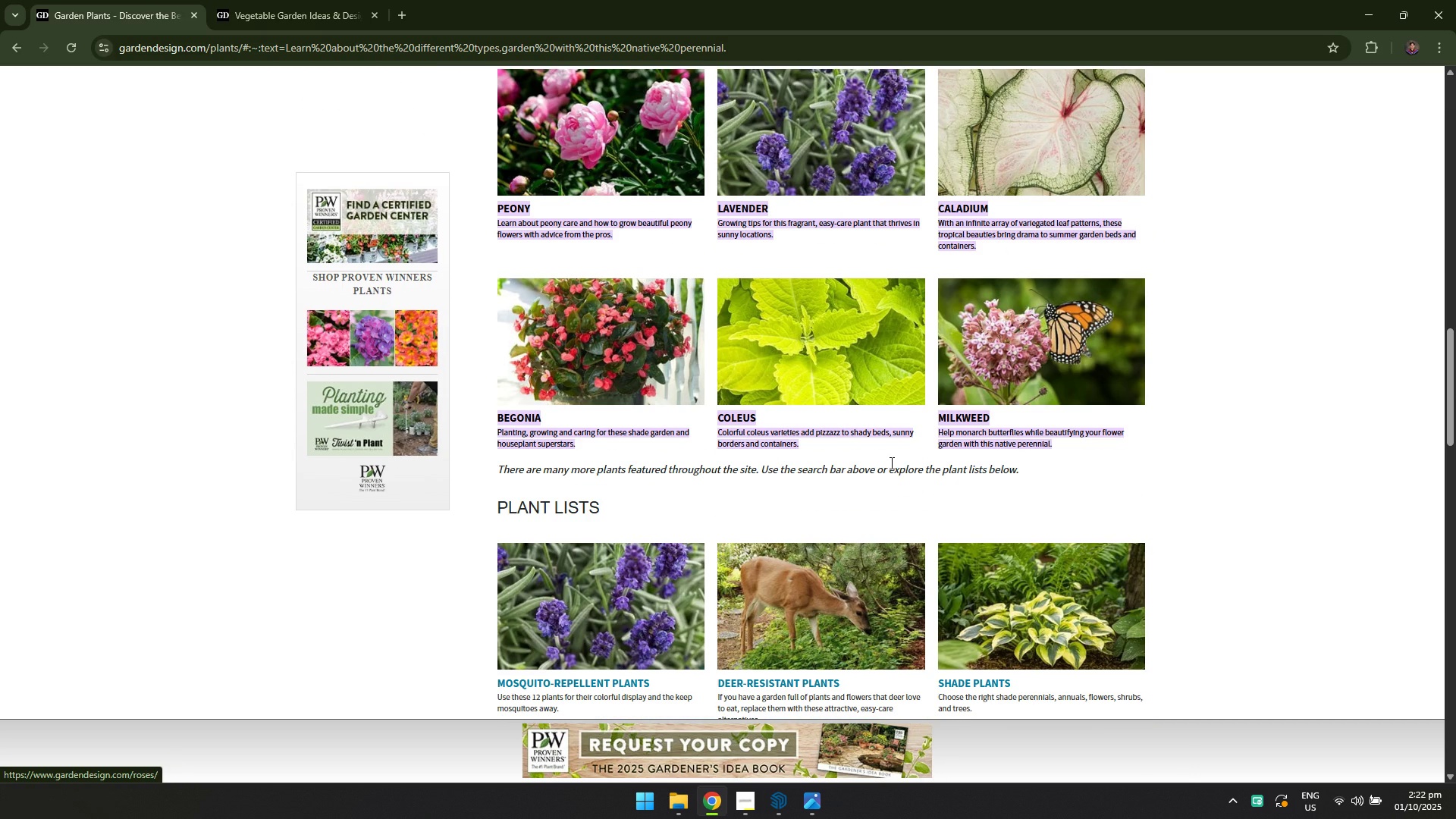 
key(Alt+AltLeft)
 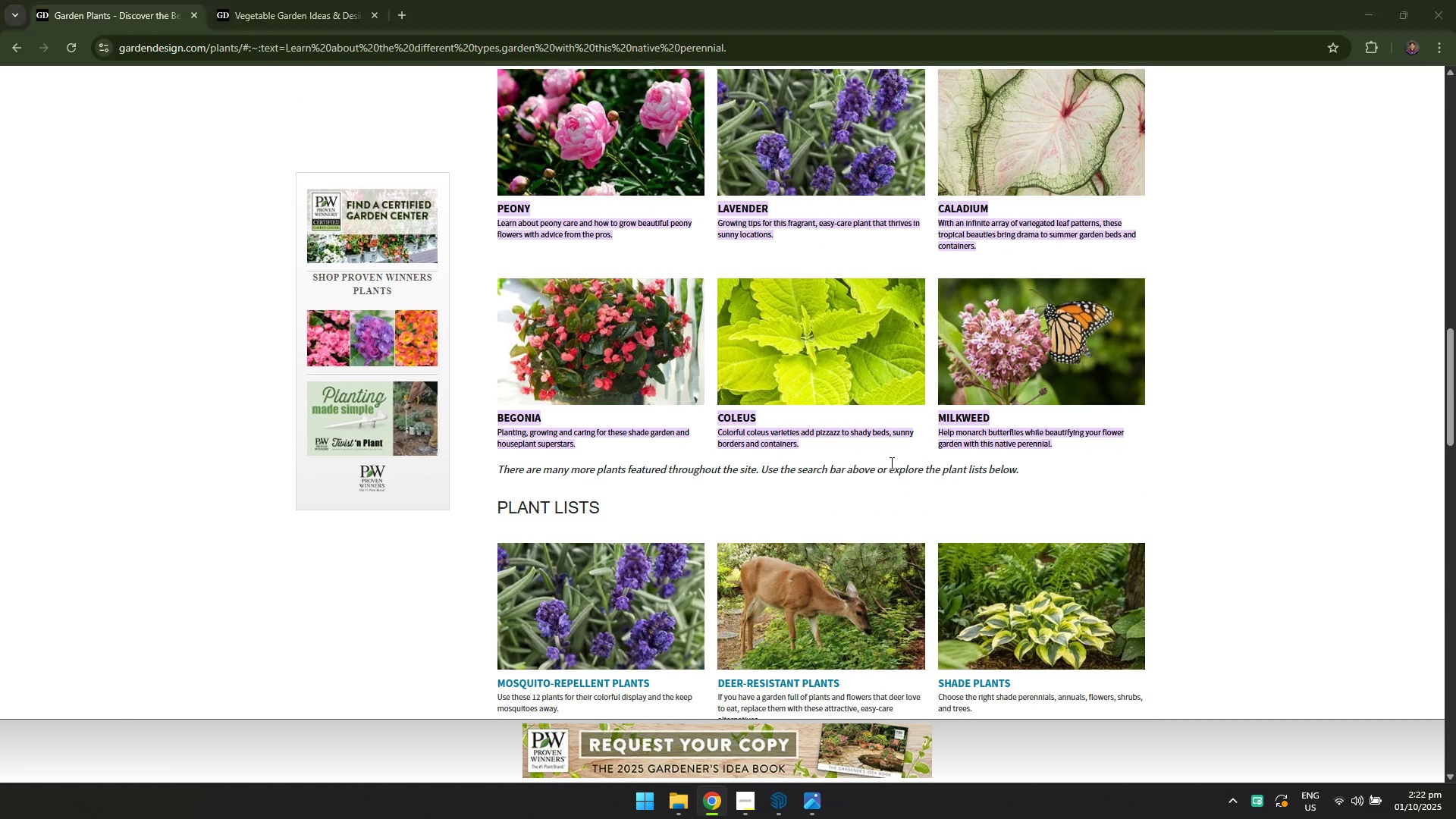 
key(Alt+Tab)
 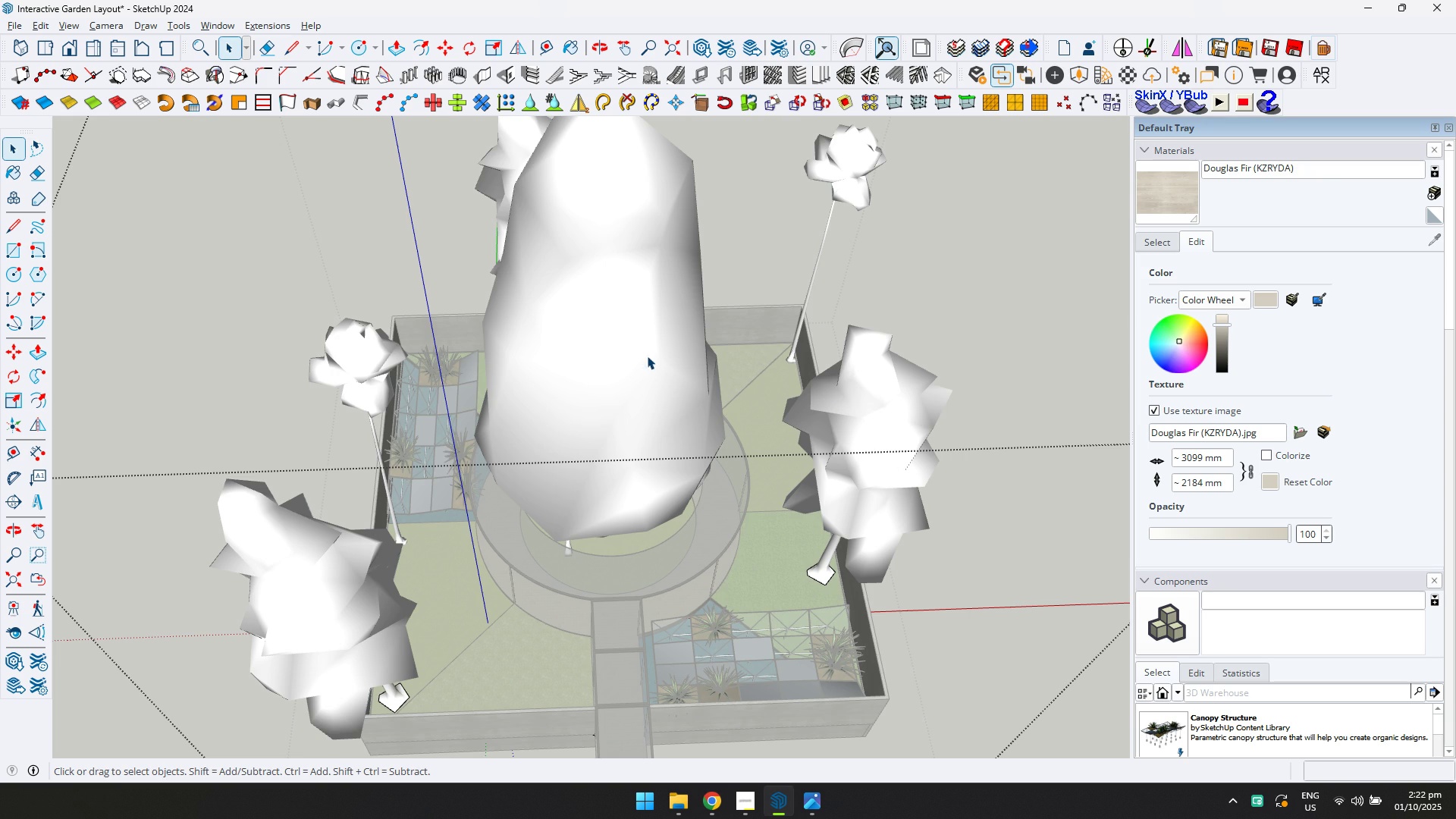 
key(Control+ControlLeft)
 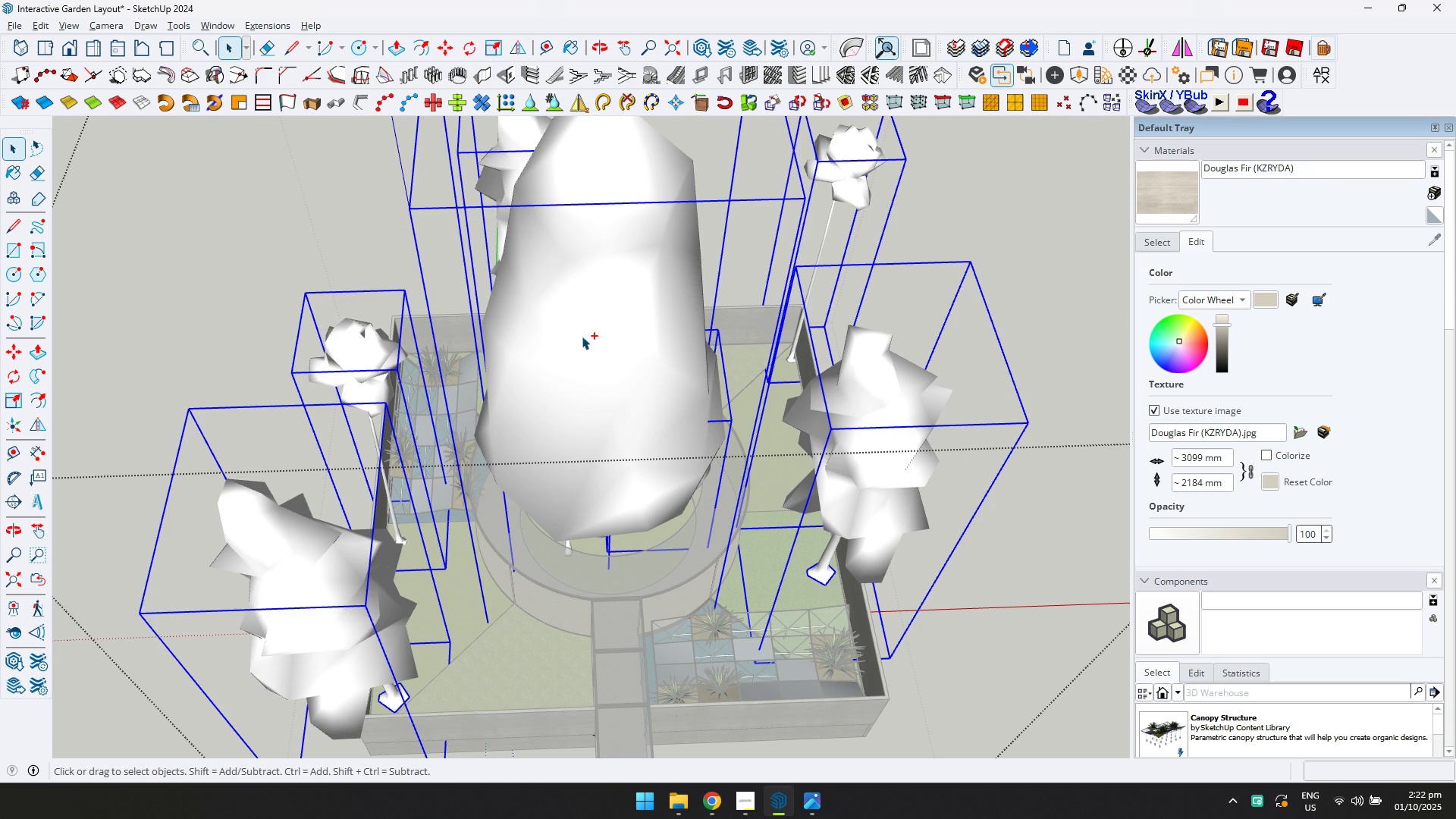 
key(Control+A)
 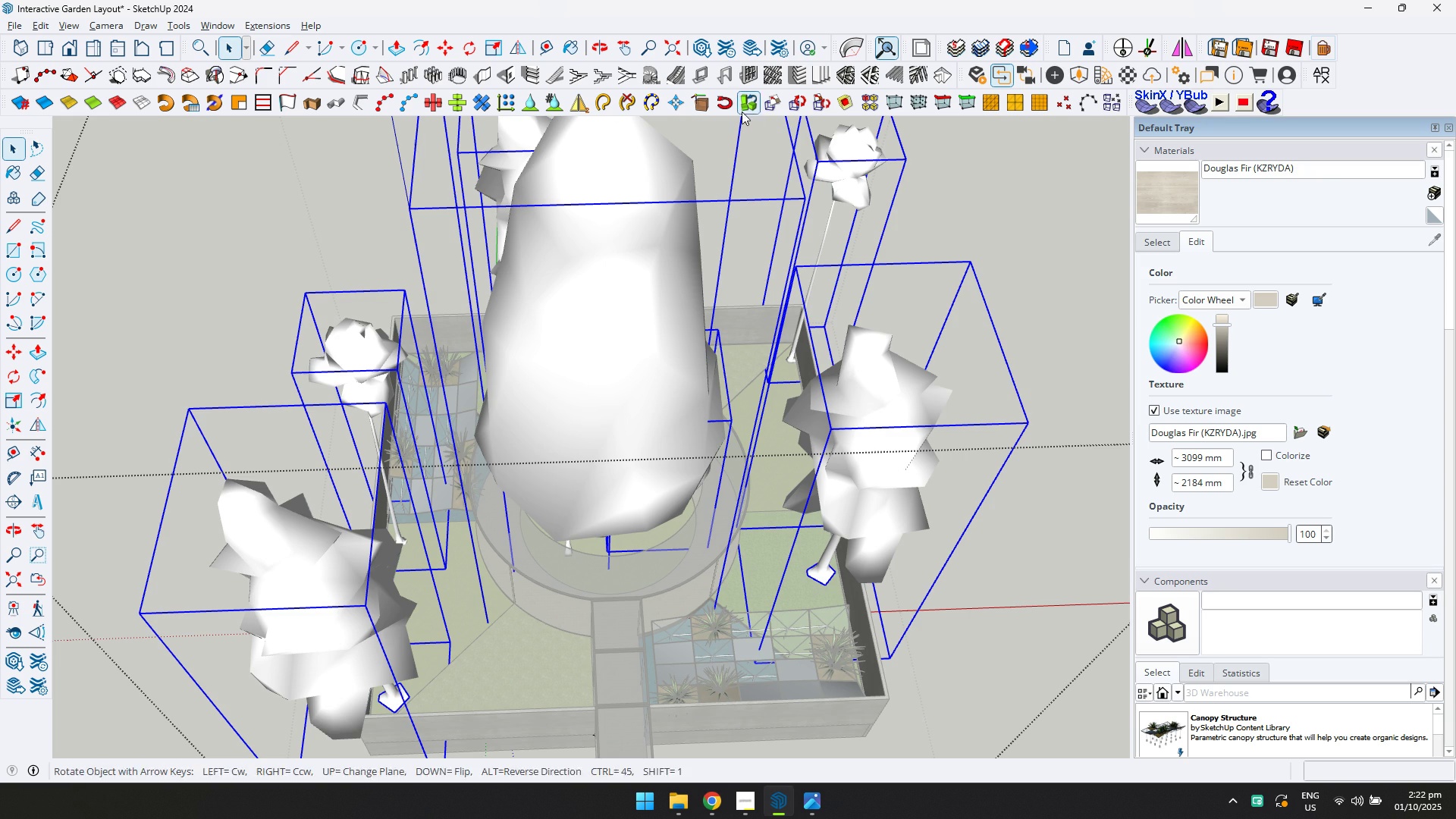 
left_click([772, 104])
 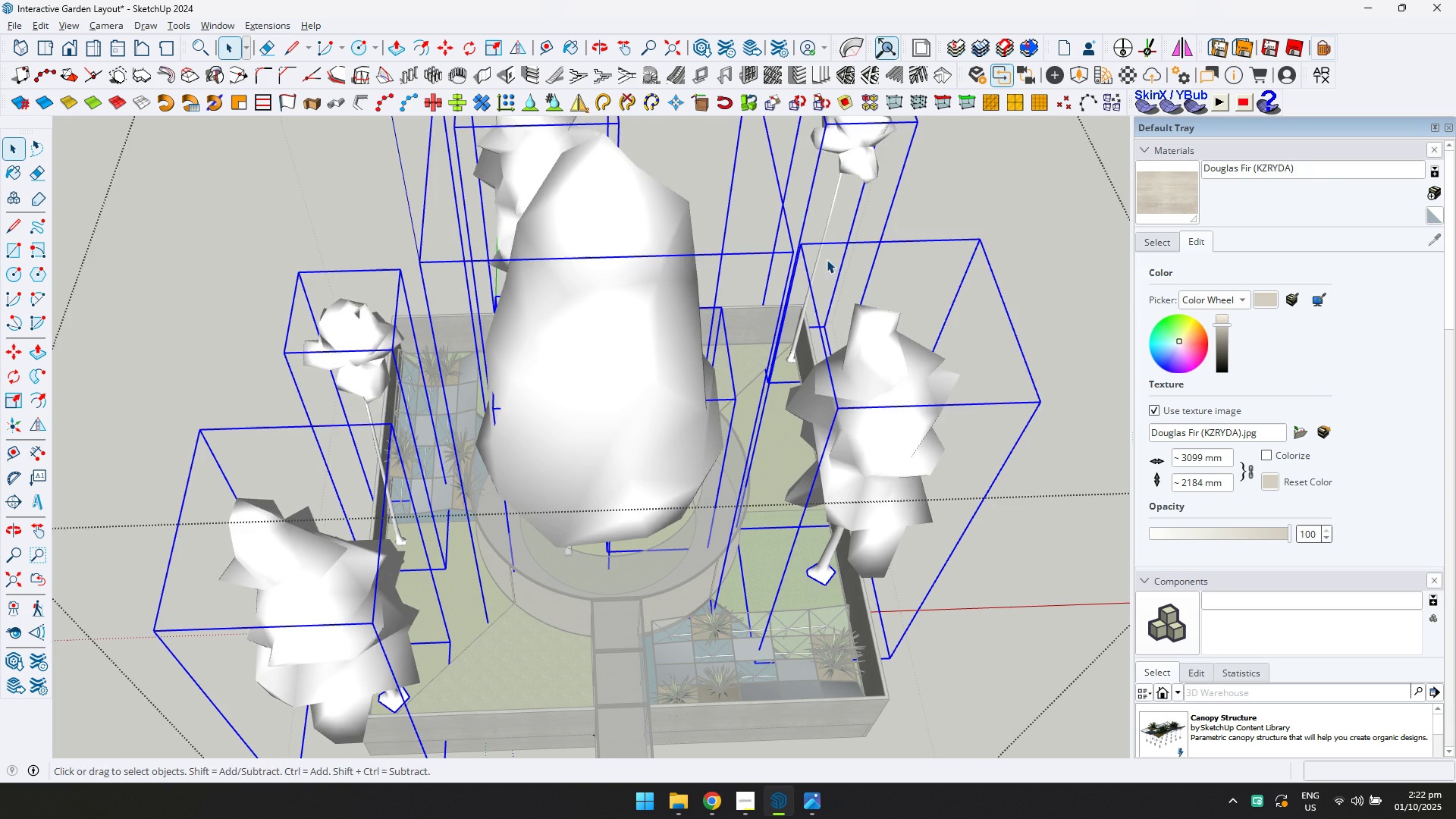 
scroll: coordinate [760, 334], scroll_direction: down, amount: 3.0
 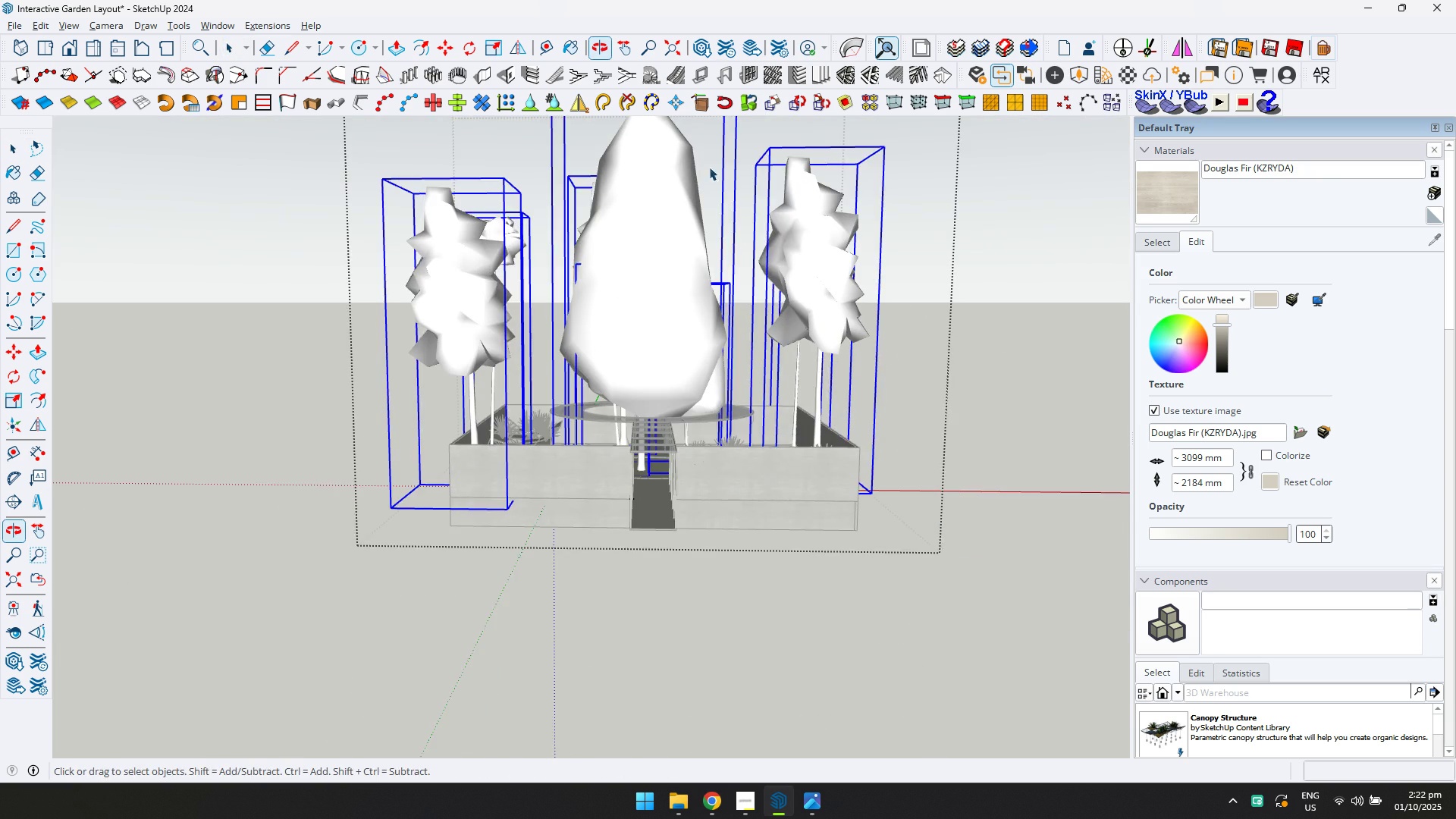 
key(Escape)
 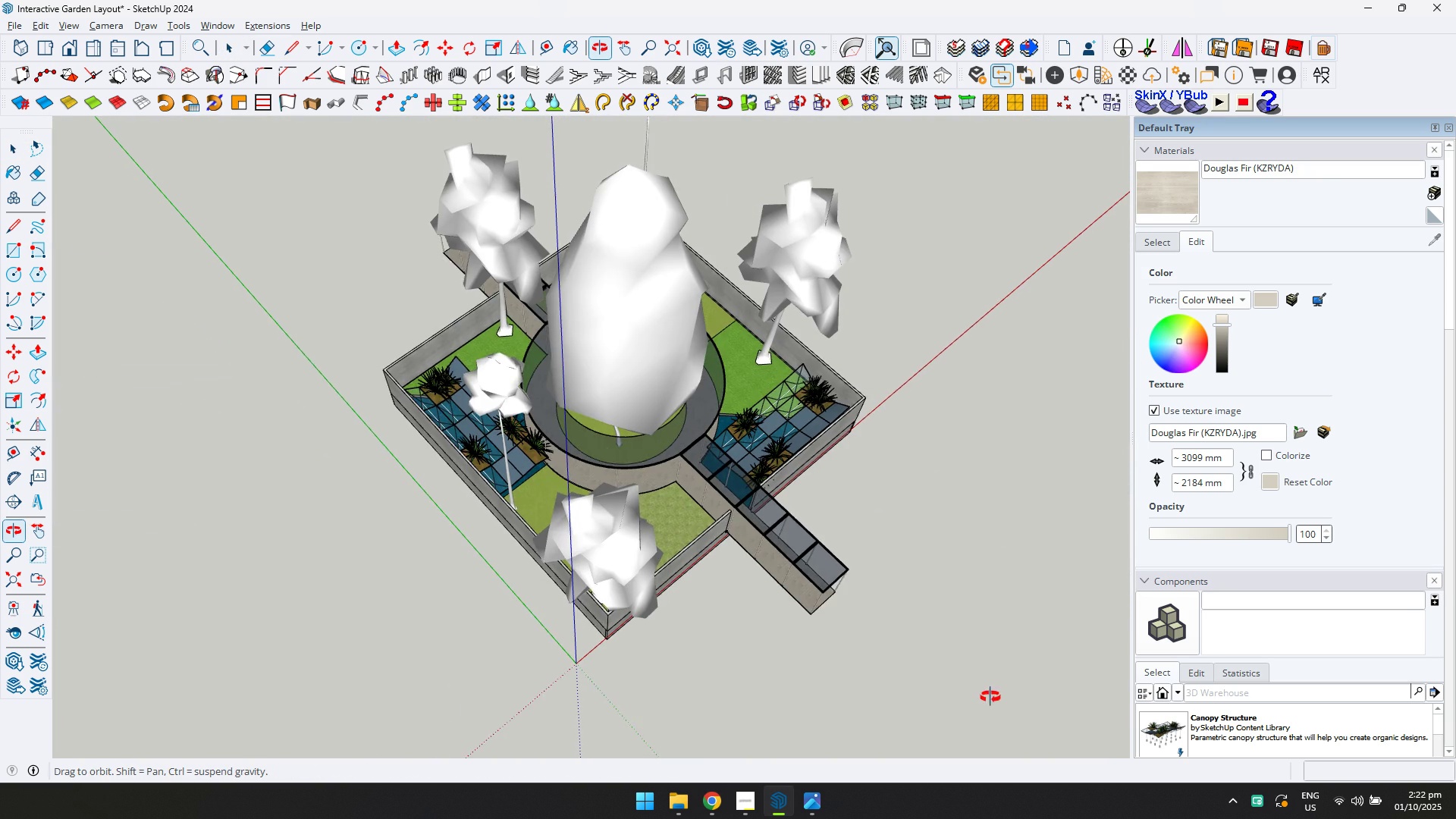 
double_click([637, 350])
 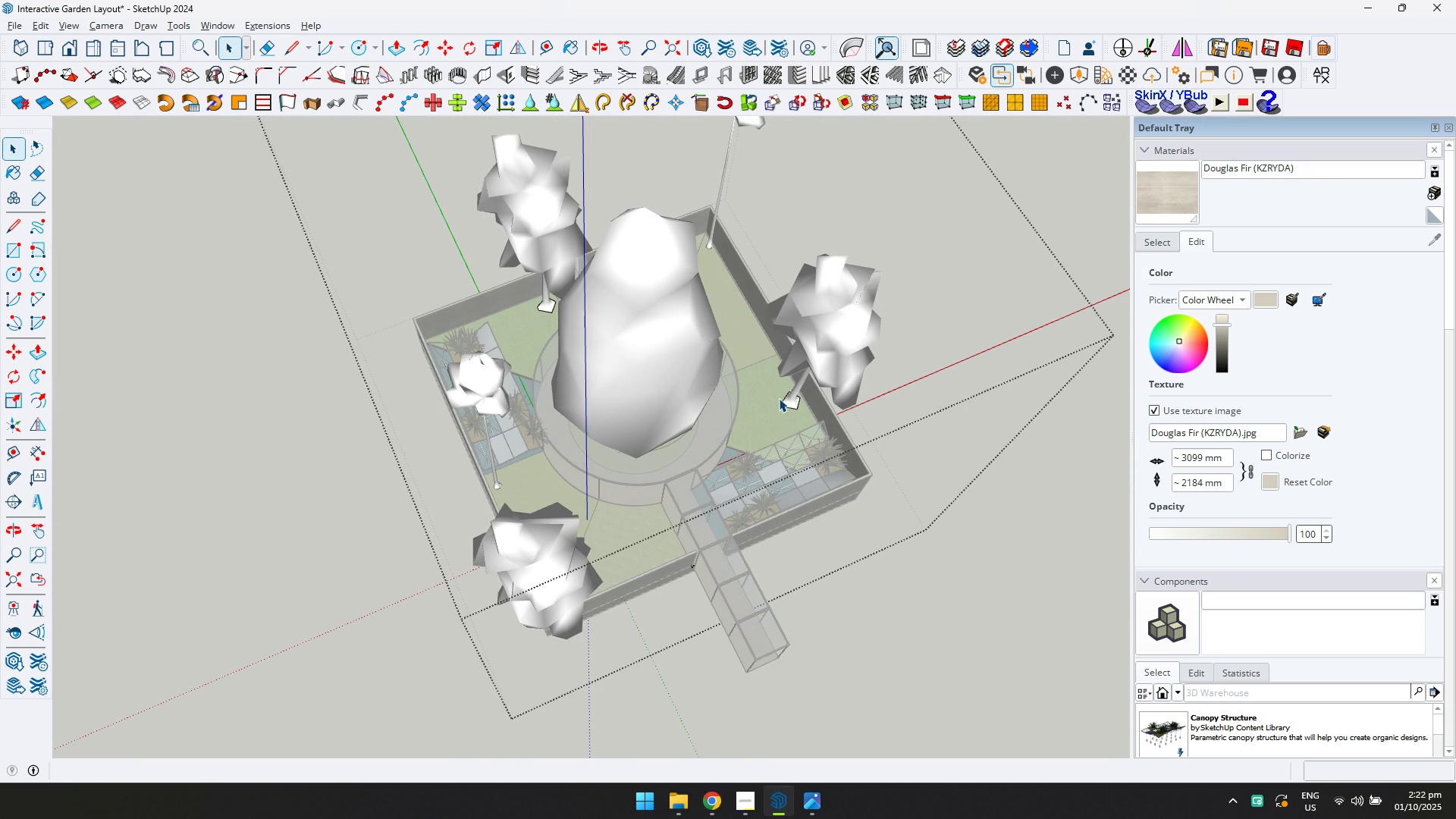 
key(Control+ControlLeft)
 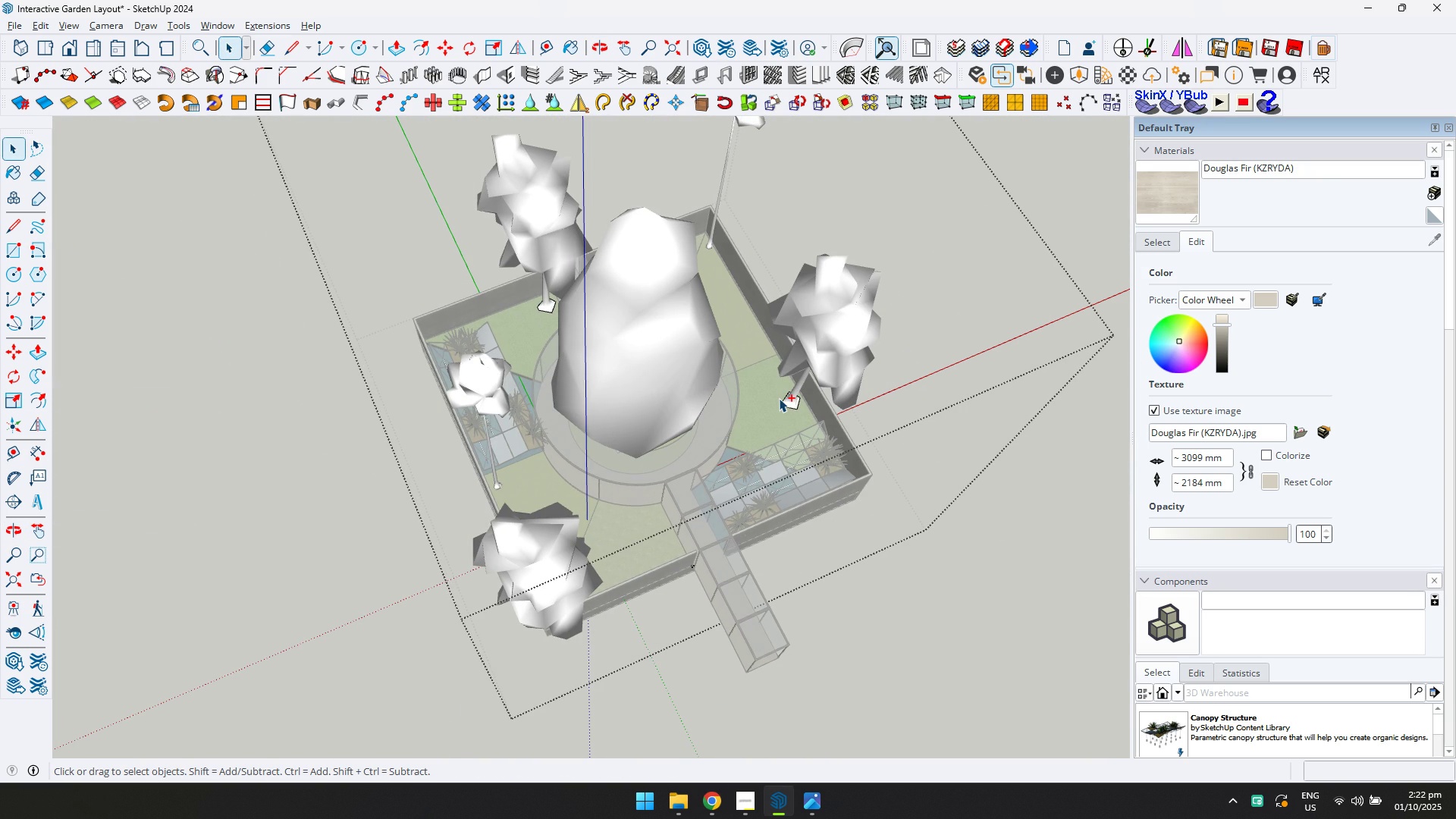 
key(Control+S)
 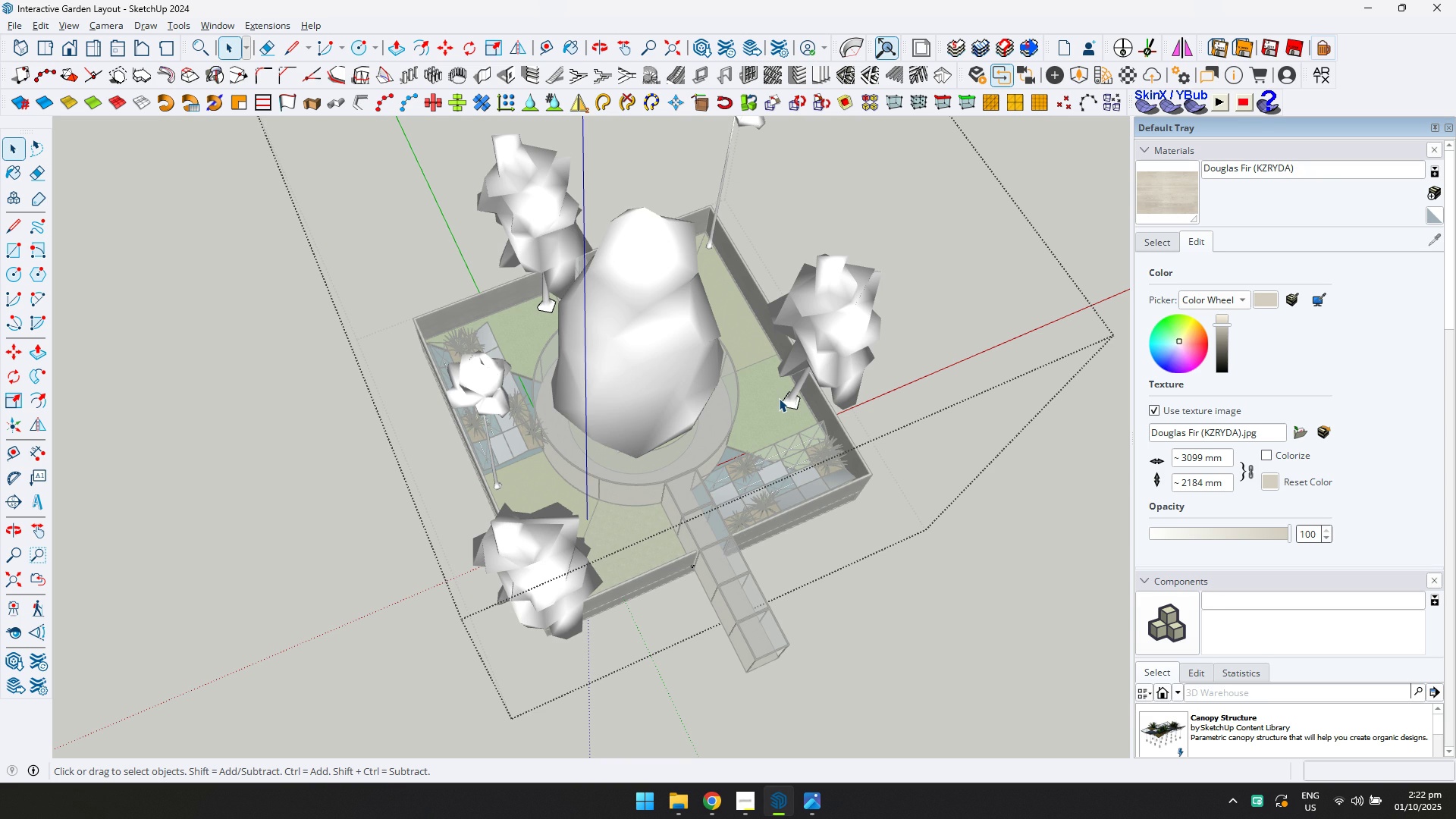 
wait(19.59)
 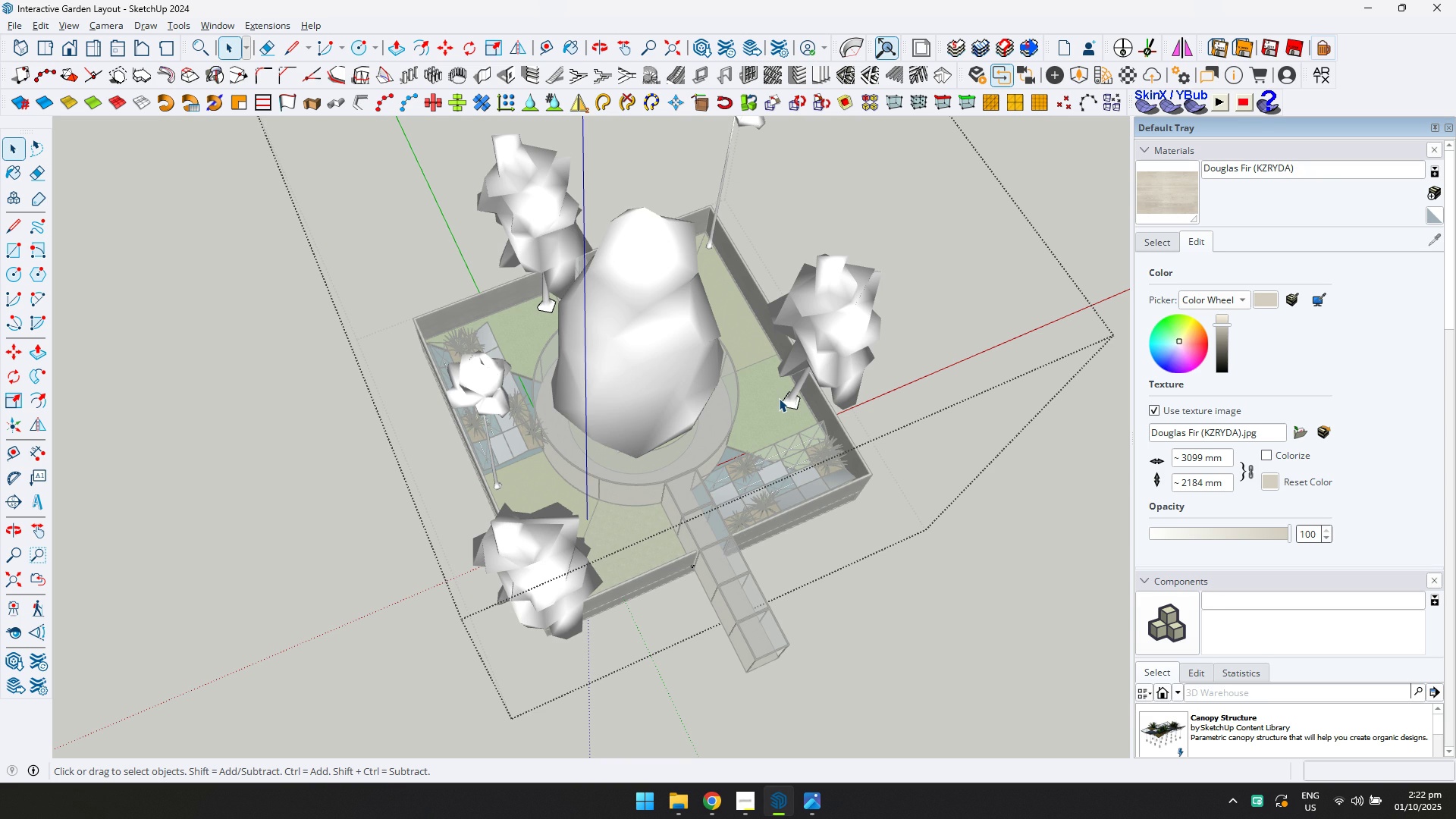 
key(Alt+AltLeft)
 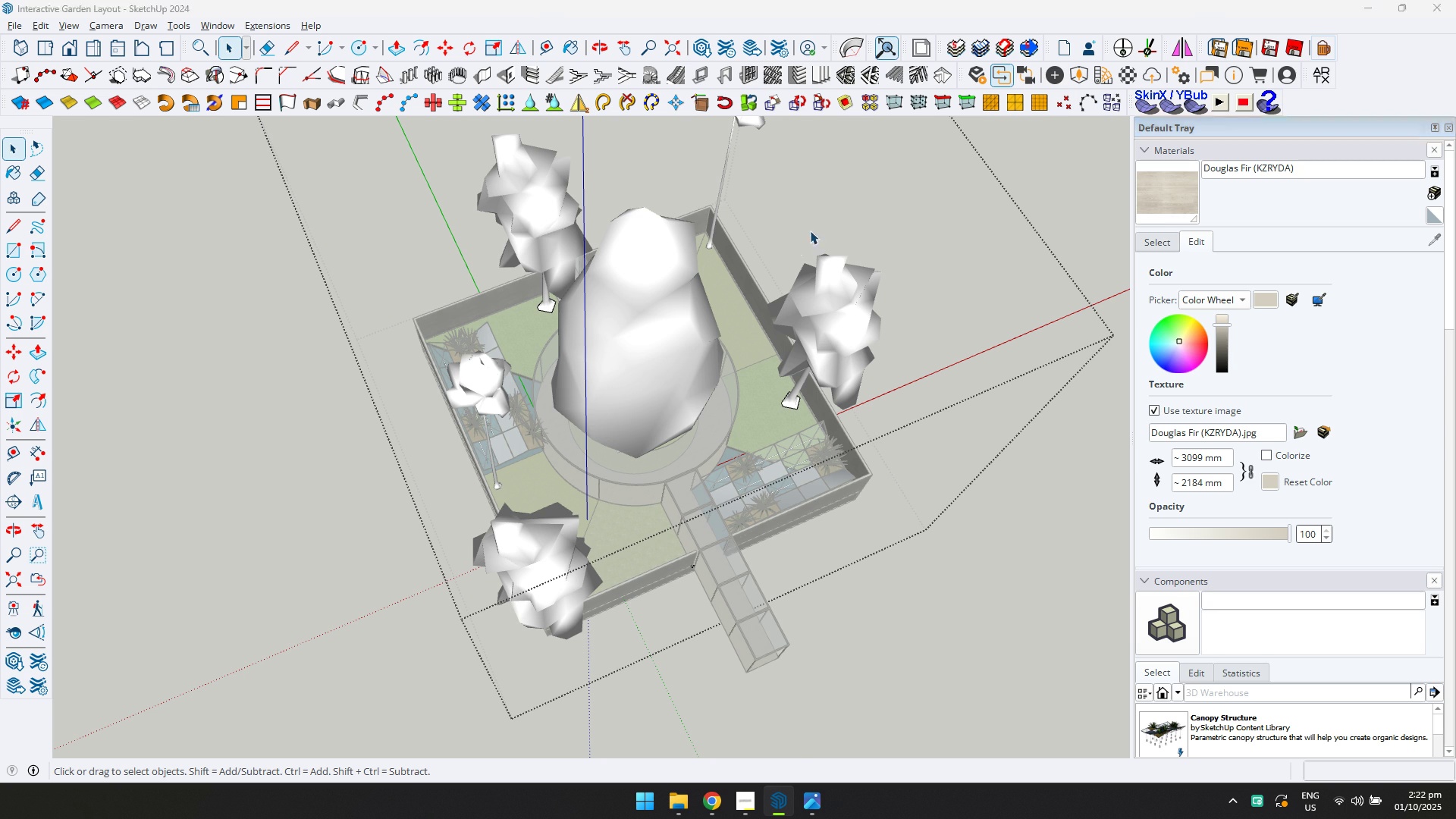 
key(Alt+Tab)
 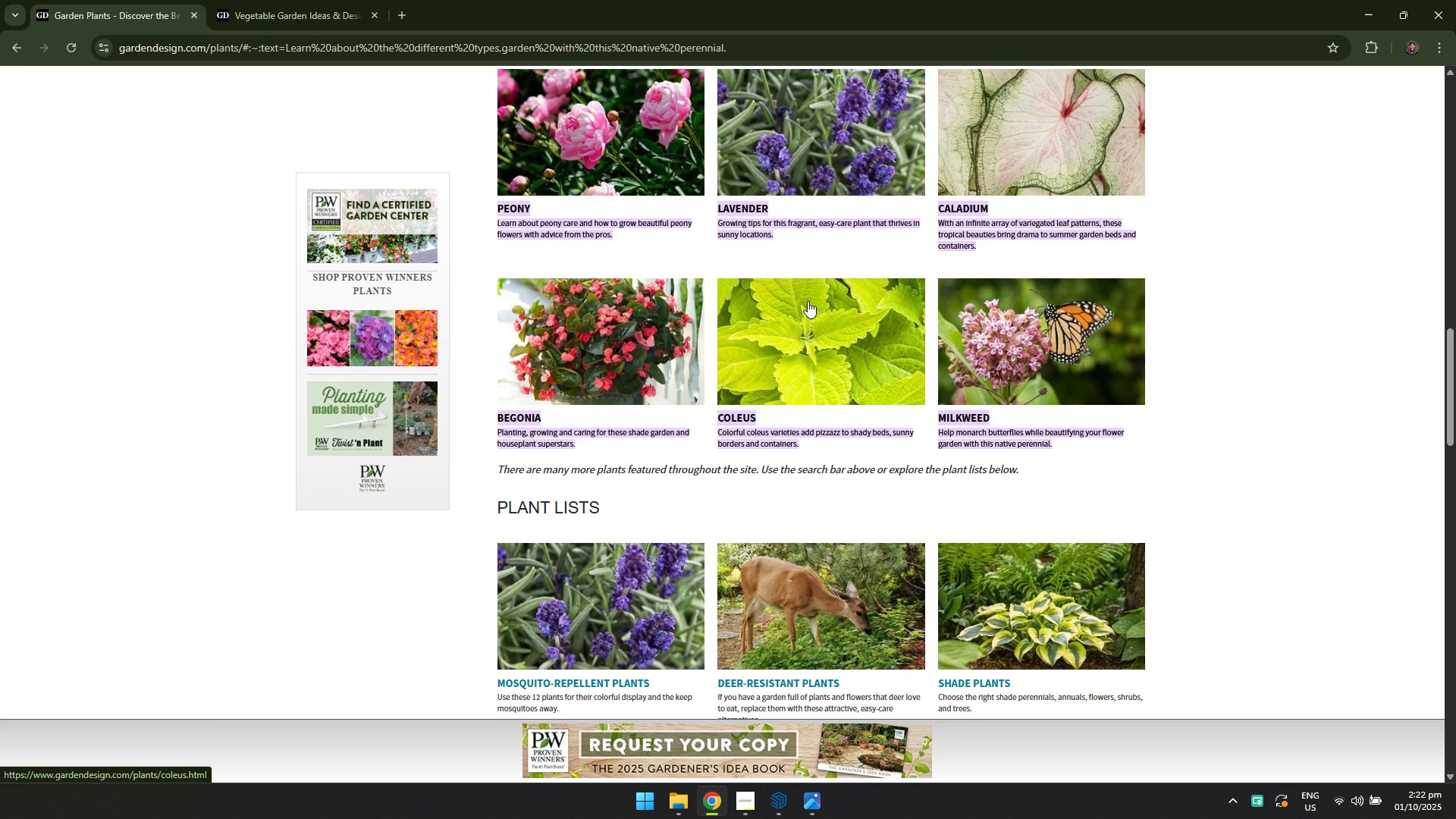 
scroll: coordinate [805, 315], scroll_direction: up, amount: 2.0
 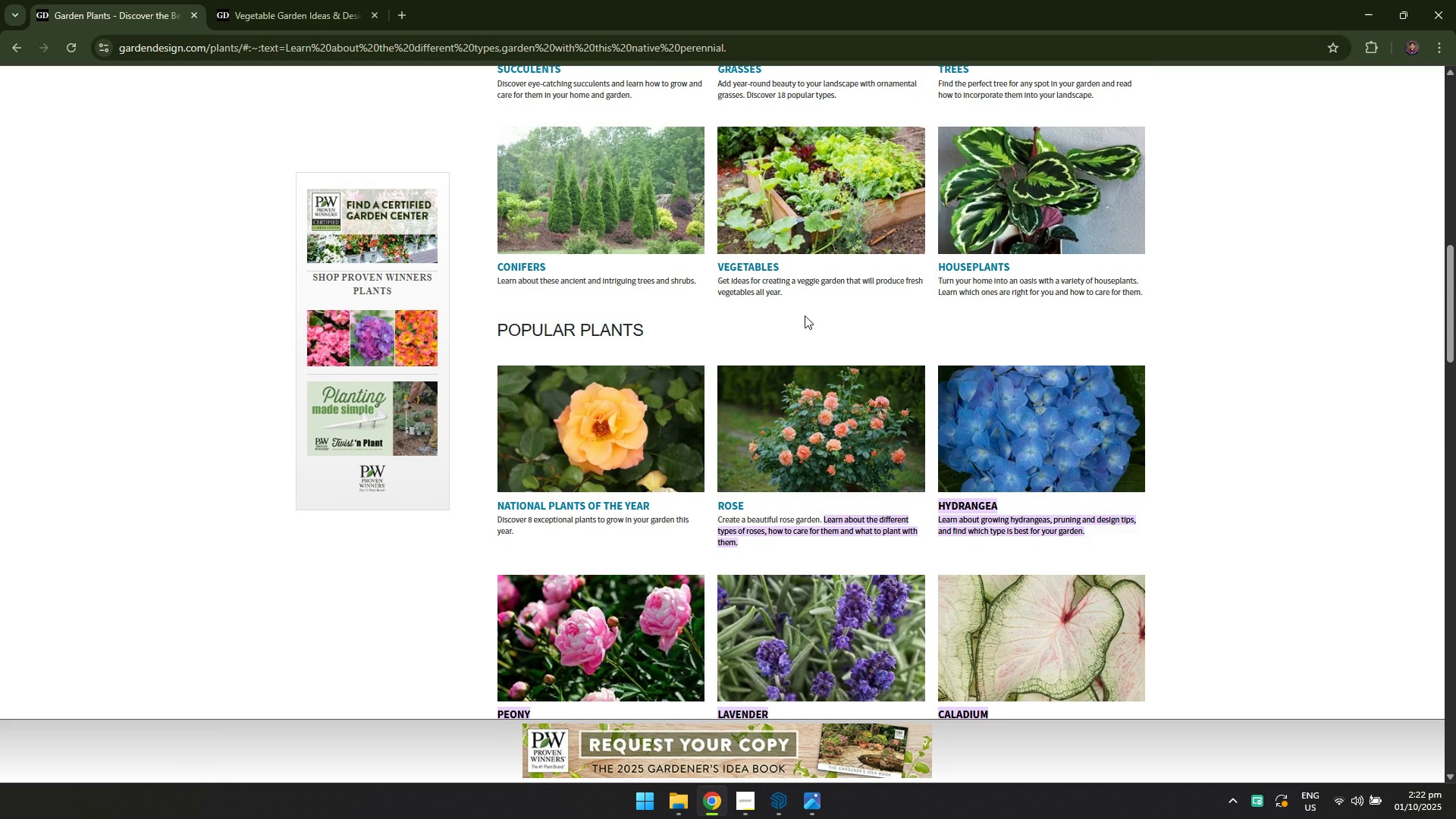 
scroll: coordinate [805, 315], scroll_direction: none, amount: 0.0
 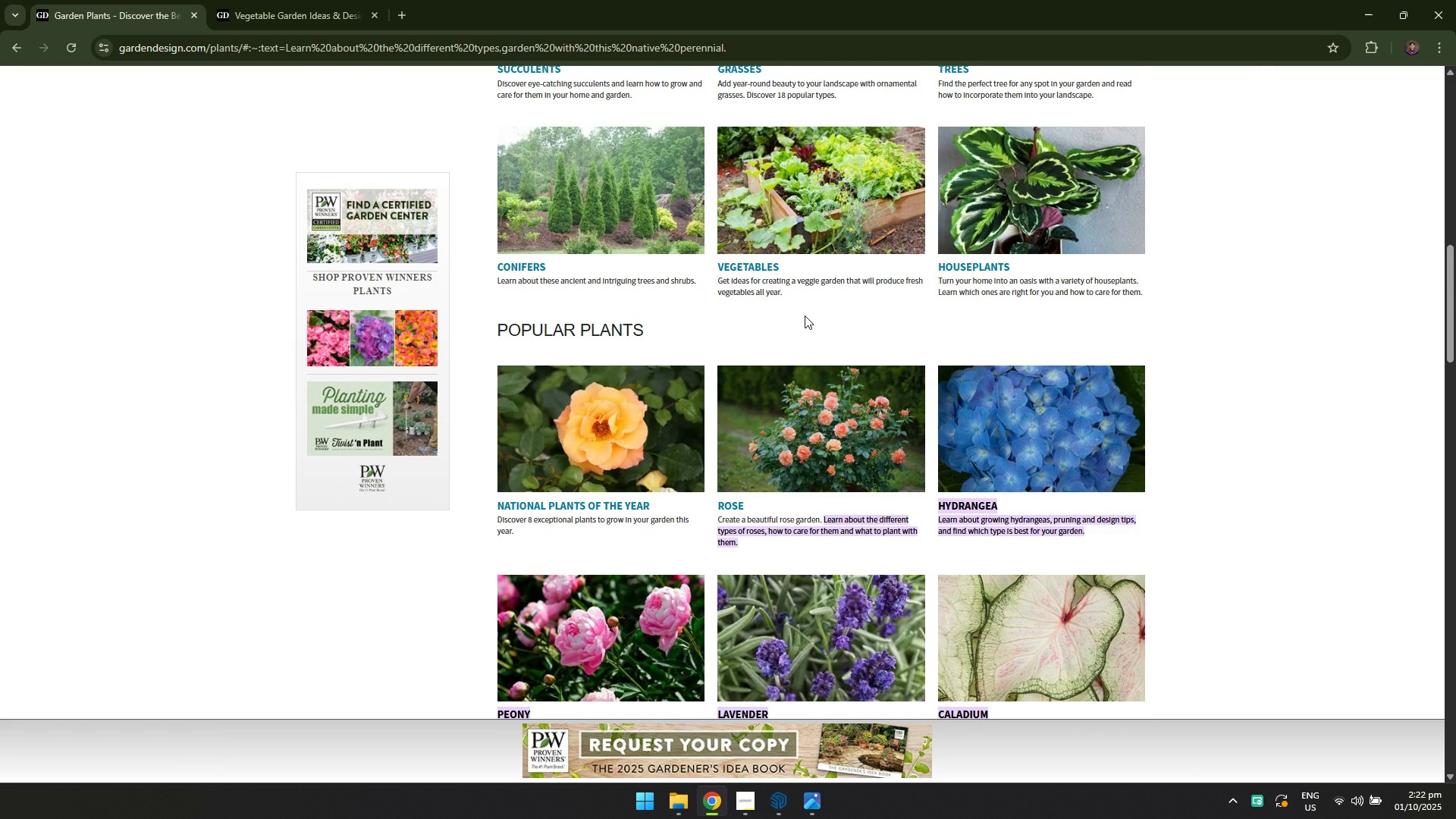 
scroll: coordinate [805, 315], scroll_direction: up, amount: 1.0
 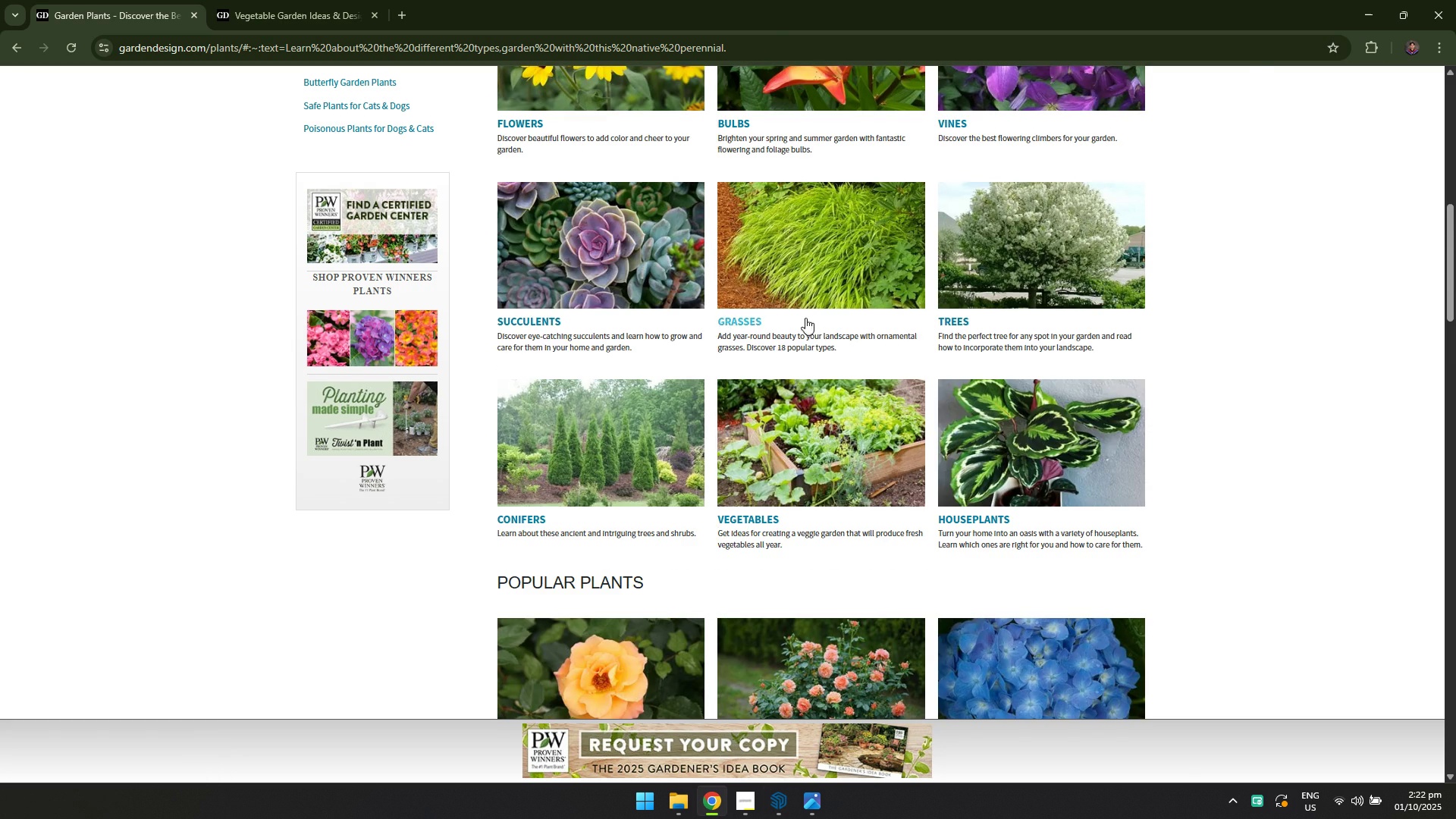 
key(Alt+AltLeft)
 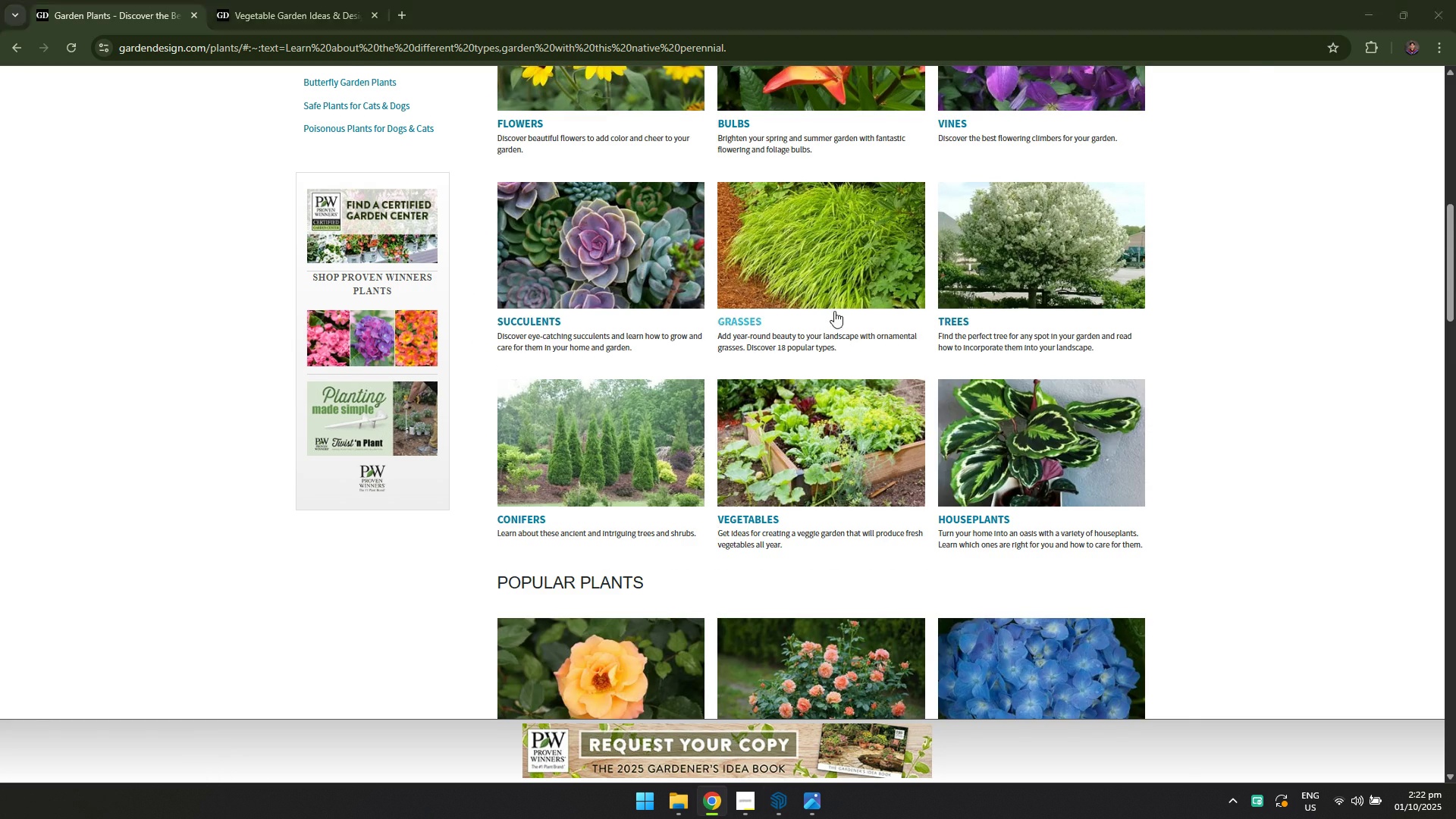 
key(Alt+Tab)
 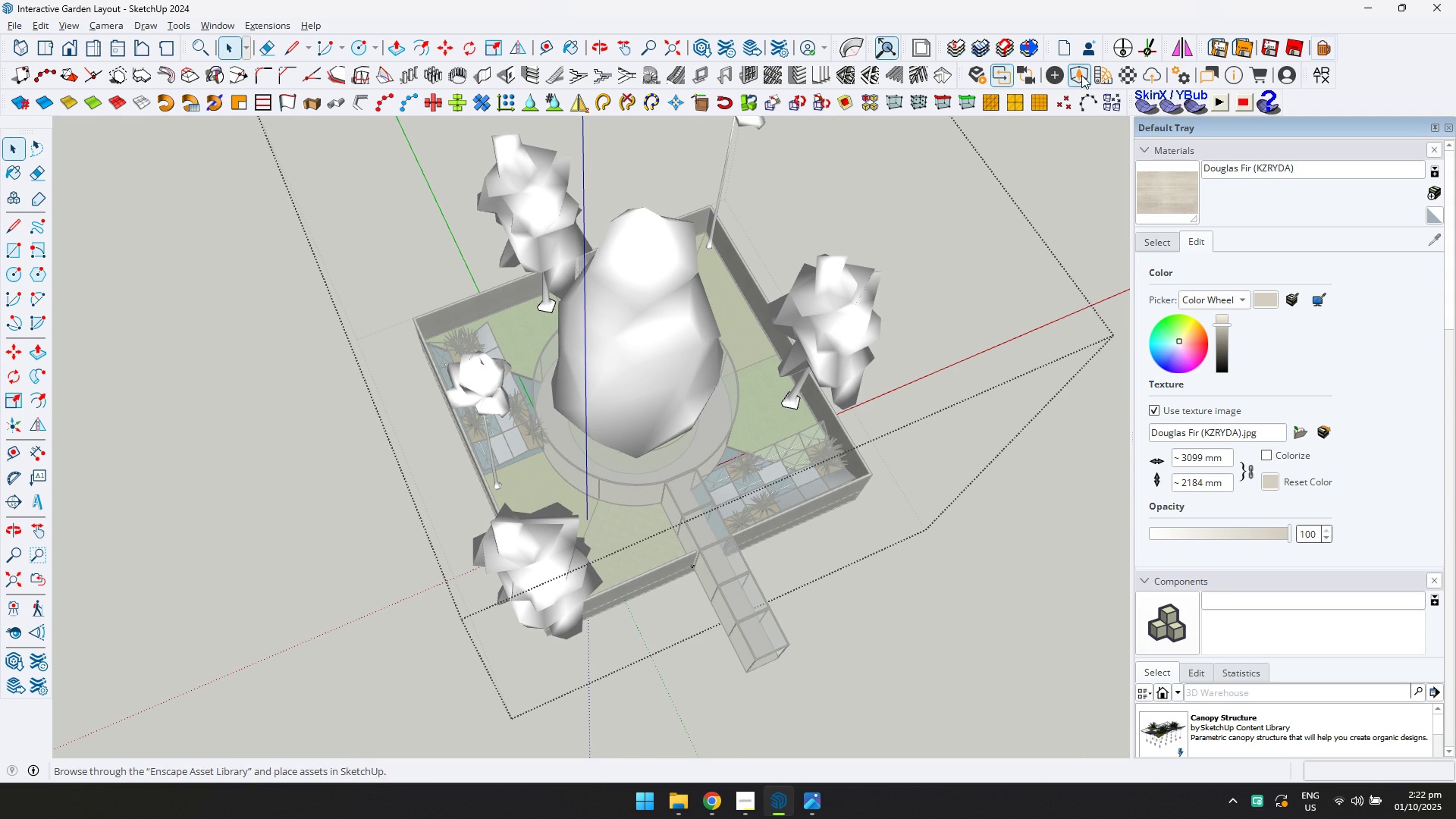 
scroll: coordinate [768, 336], scroll_direction: up, amount: 10.0
 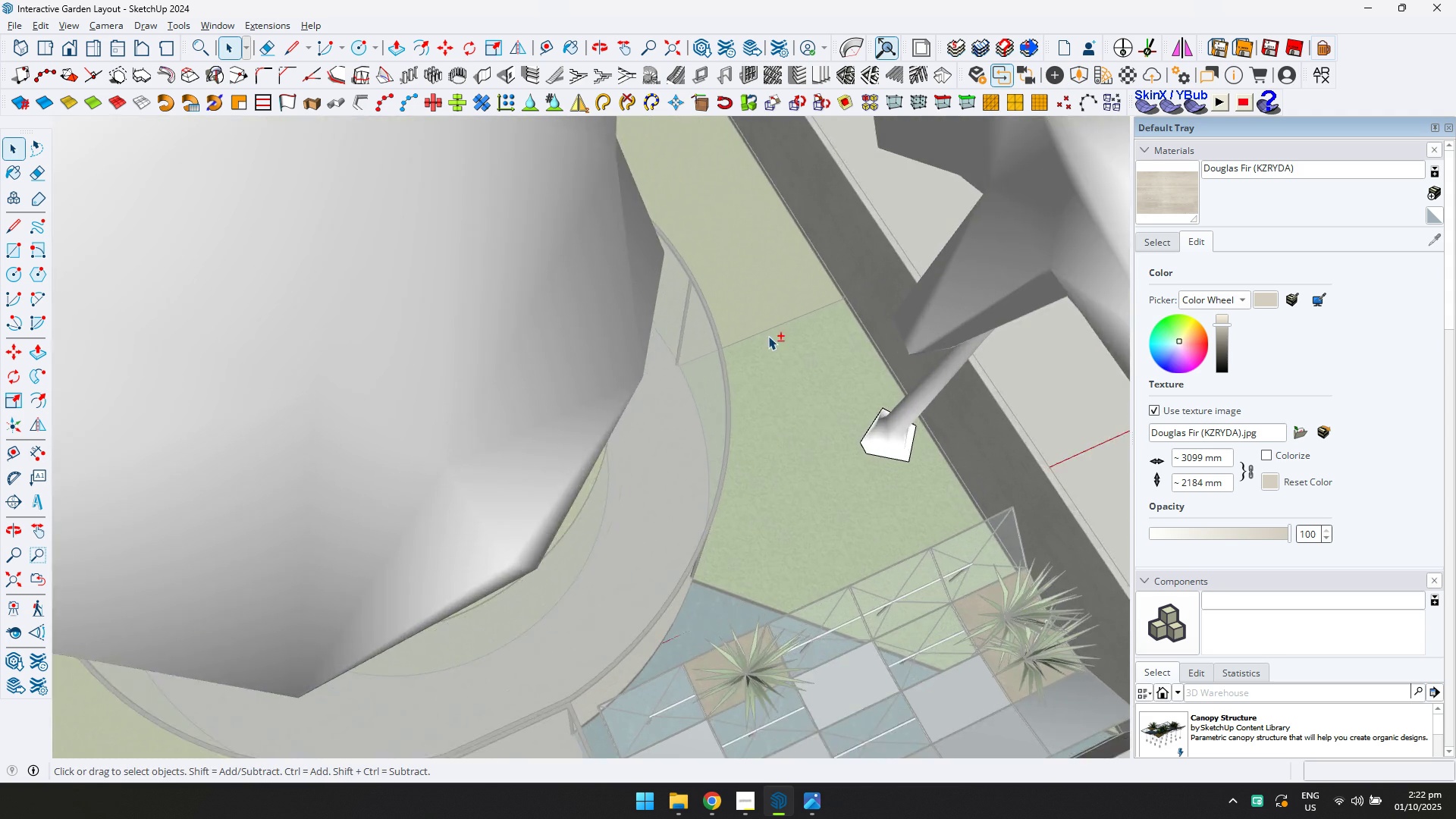 
key(Shift+ShiftLeft)